 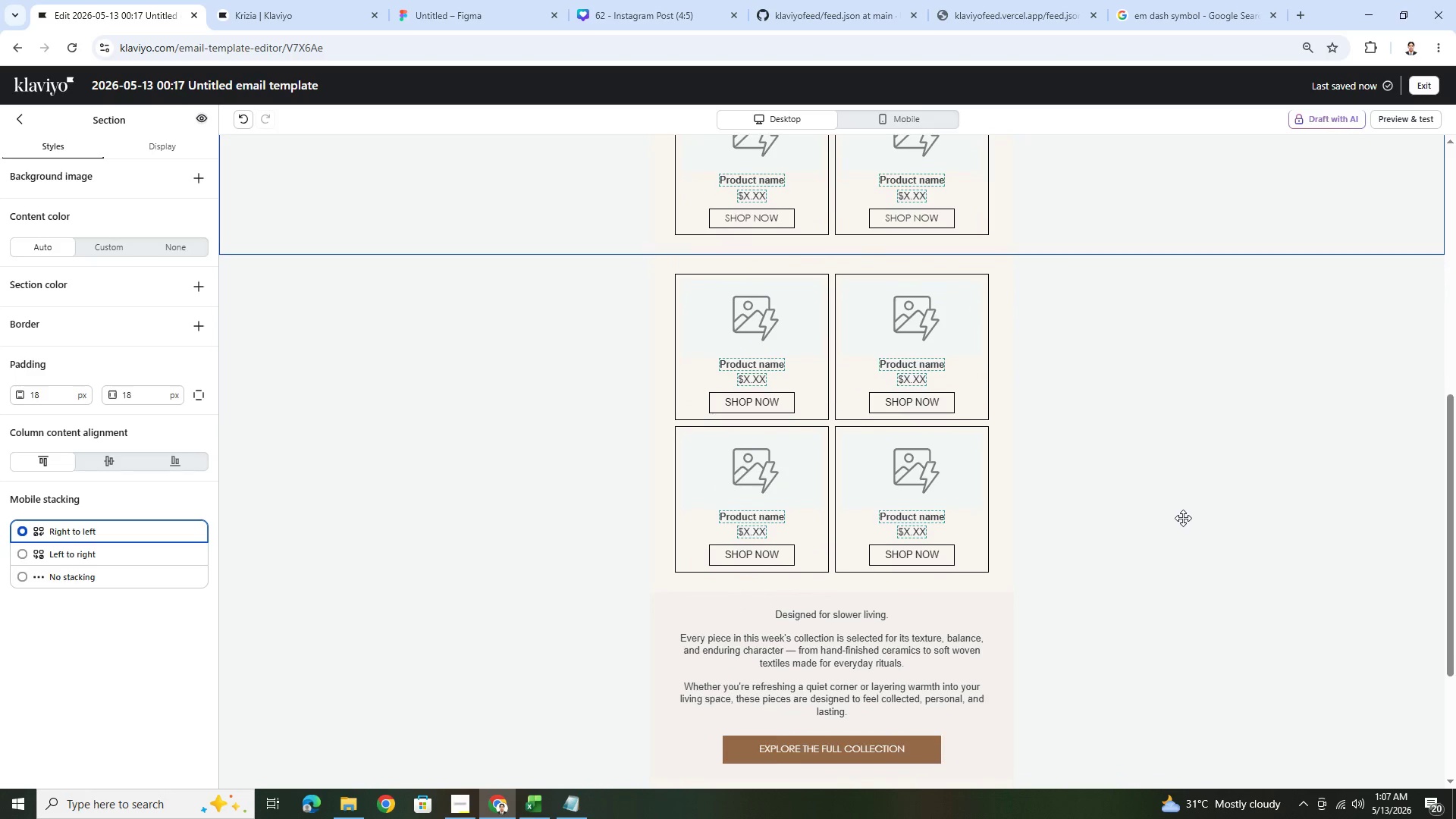 
scroll: coordinate [1183, 518], scroll_direction: up, amount: 4.0
 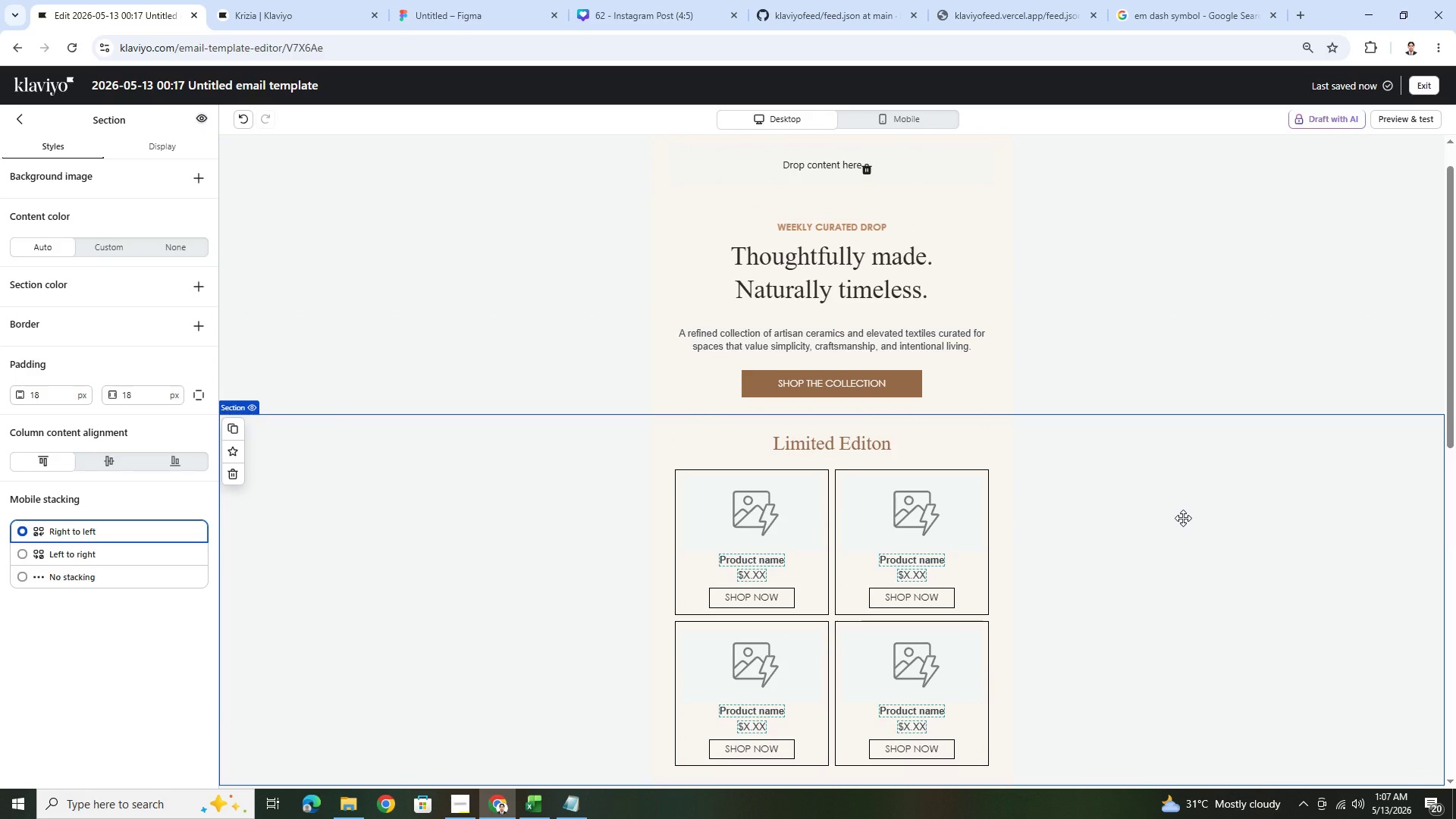 
scroll: coordinate [1183, 518], scroll_direction: down, amount: 2.0
 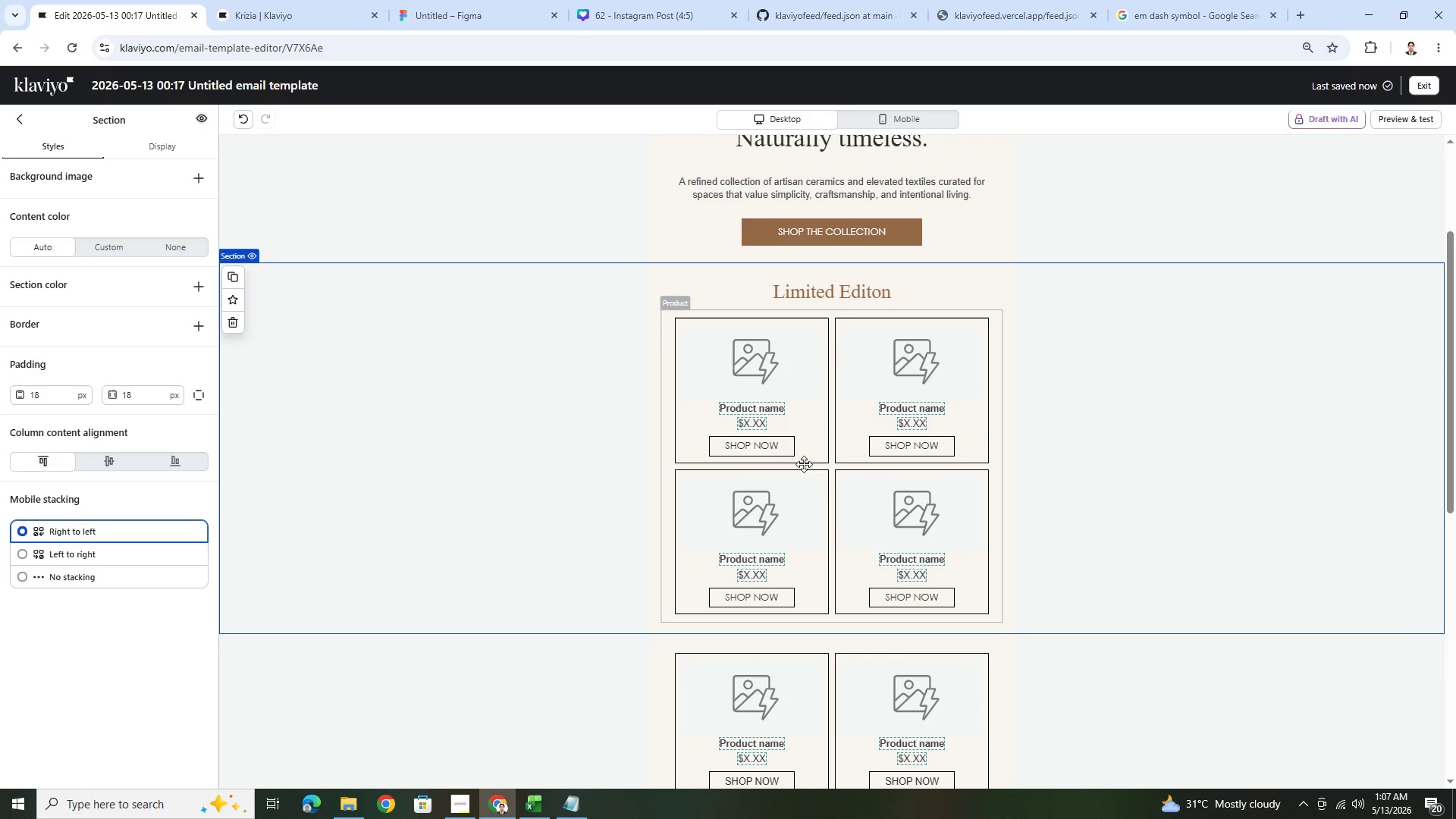 
left_click([784, 448])
 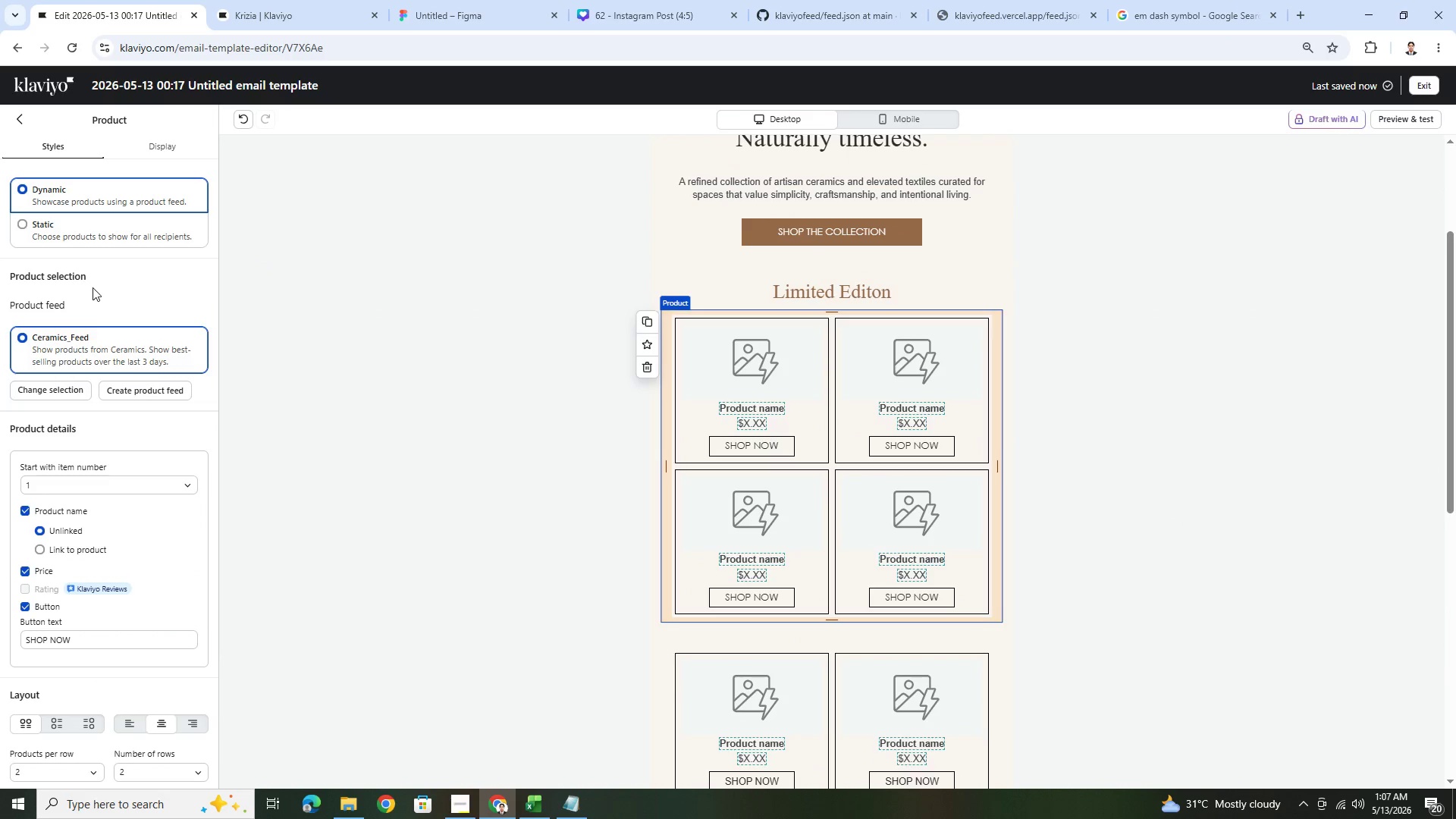 
scroll: coordinate [117, 593], scroll_direction: down, amount: 7.0
 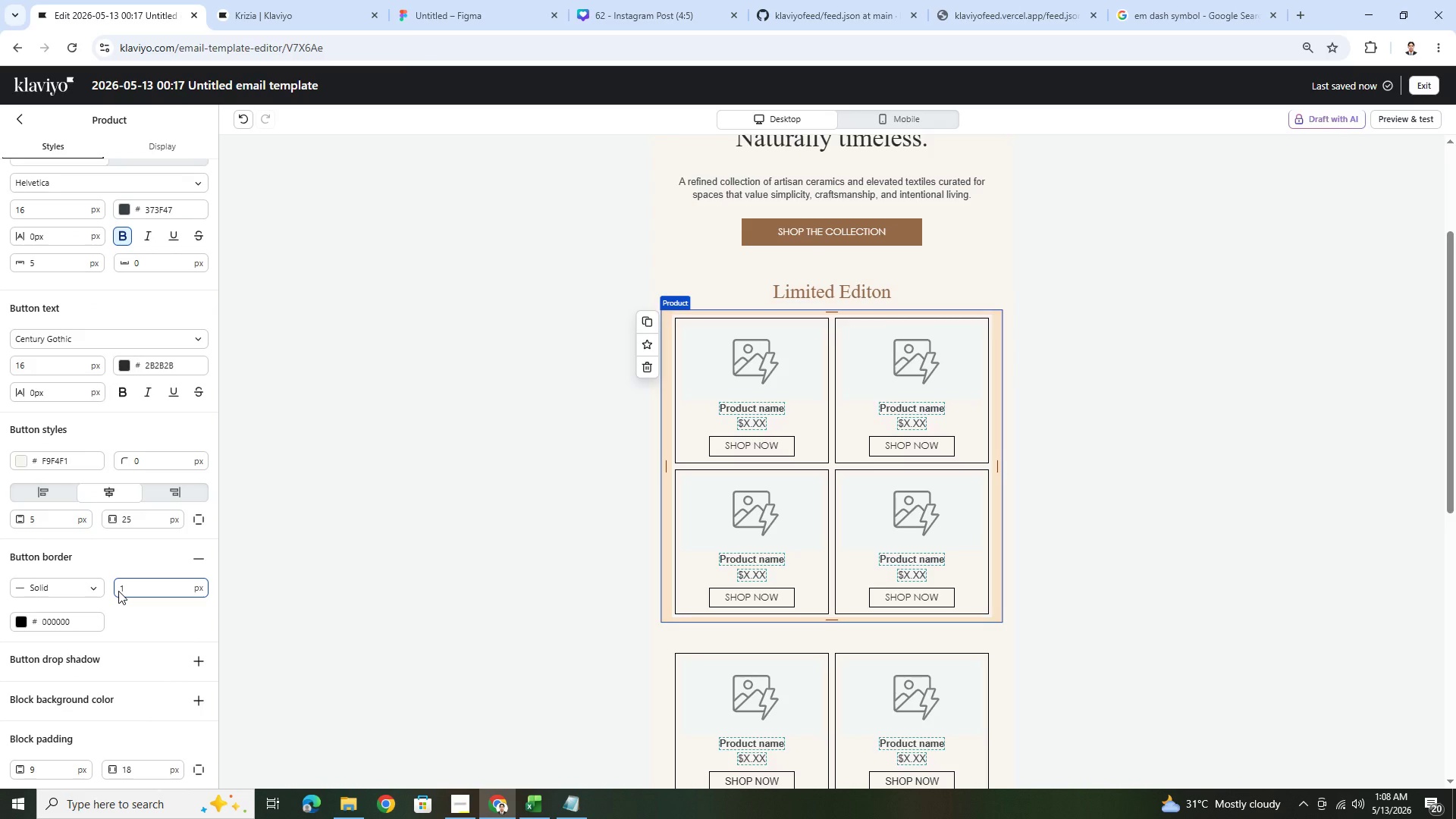 
scroll: coordinate [118, 591], scroll_direction: up, amount: 4.0
 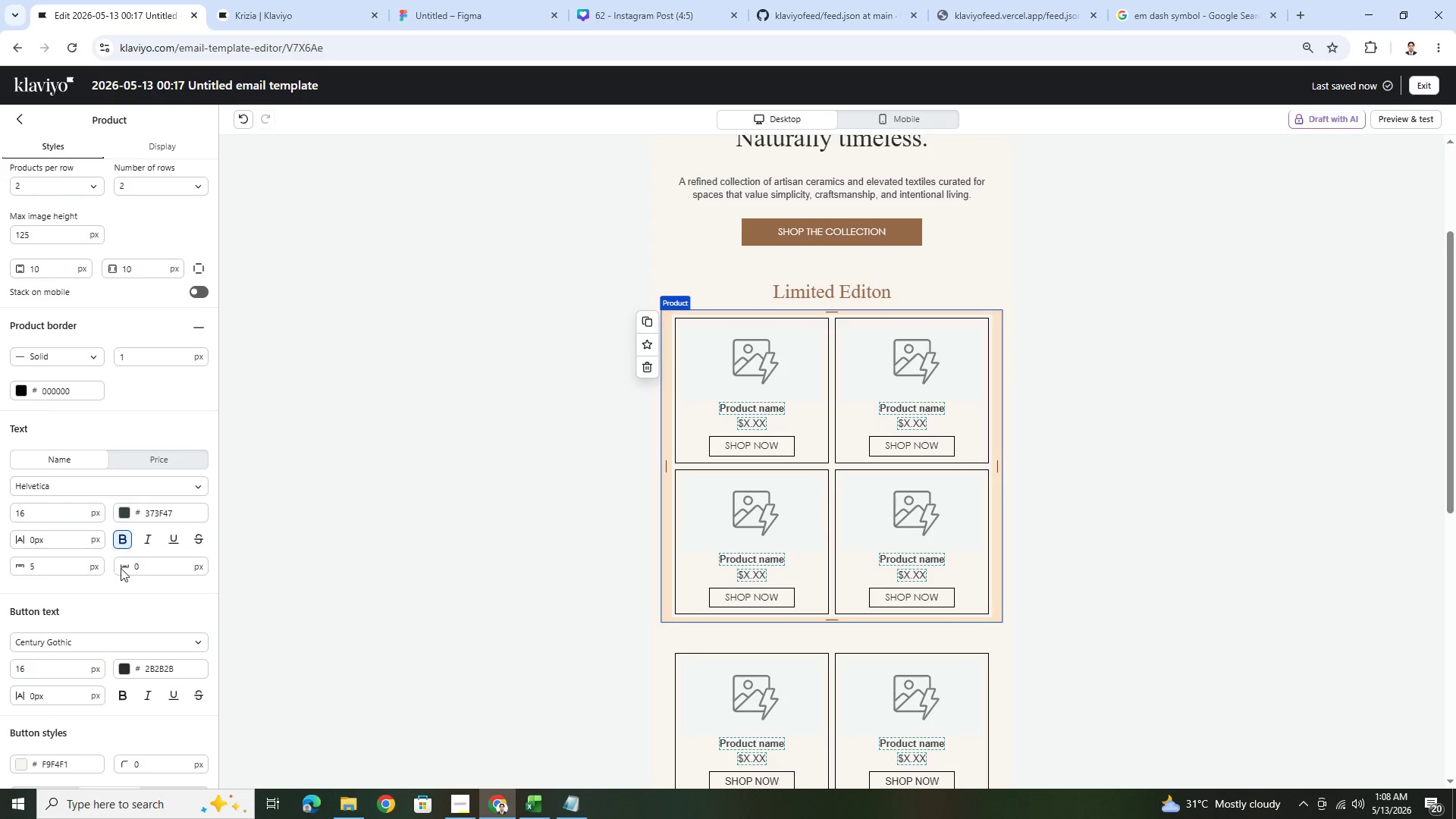 
scroll: coordinate [118, 546], scroll_direction: none, amount: 0.0
 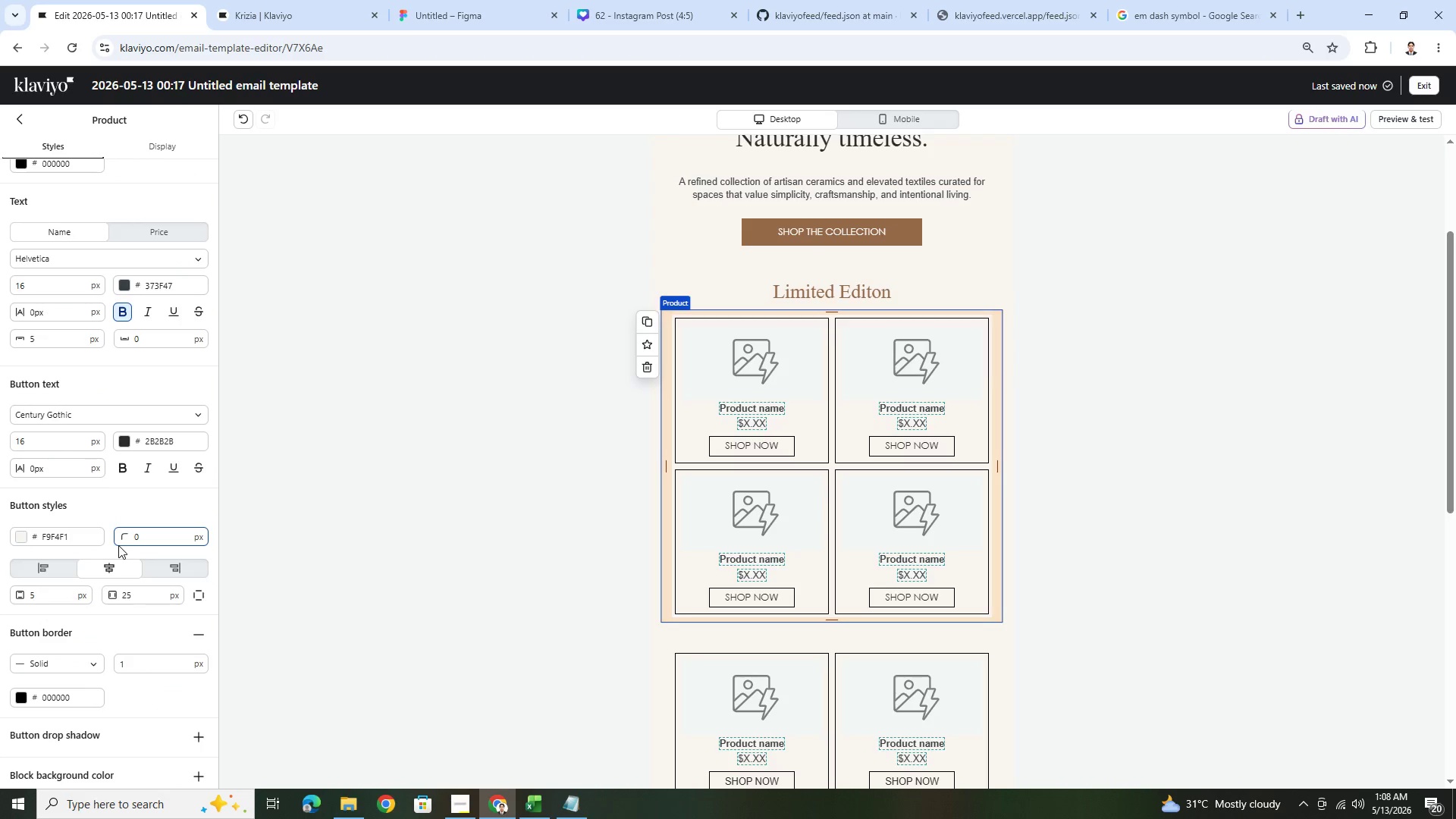 
scroll: coordinate [118, 545], scroll_direction: down, amount: 3.0
 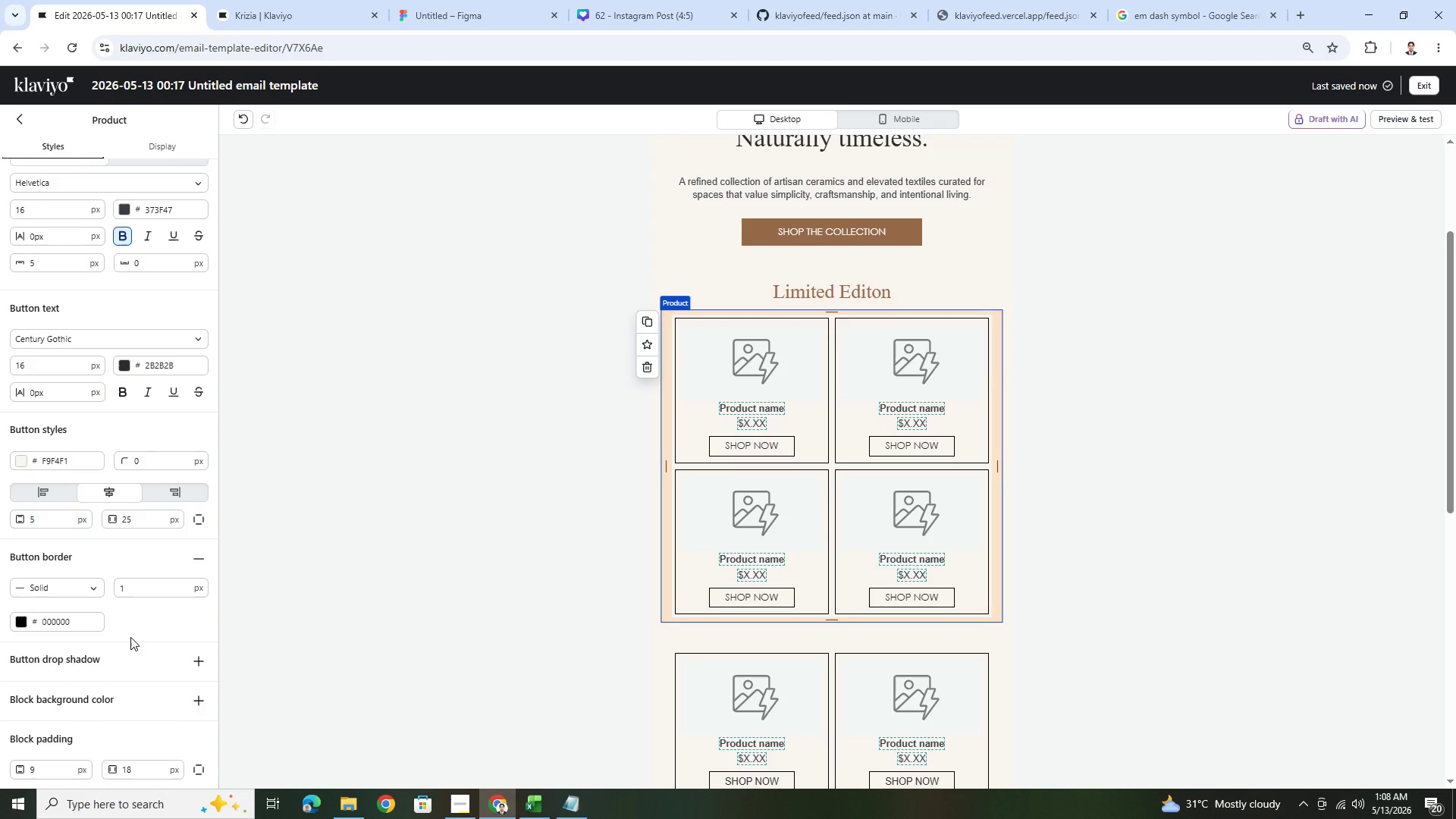 
scroll: coordinate [130, 541], scroll_direction: up, amount: 2.0
 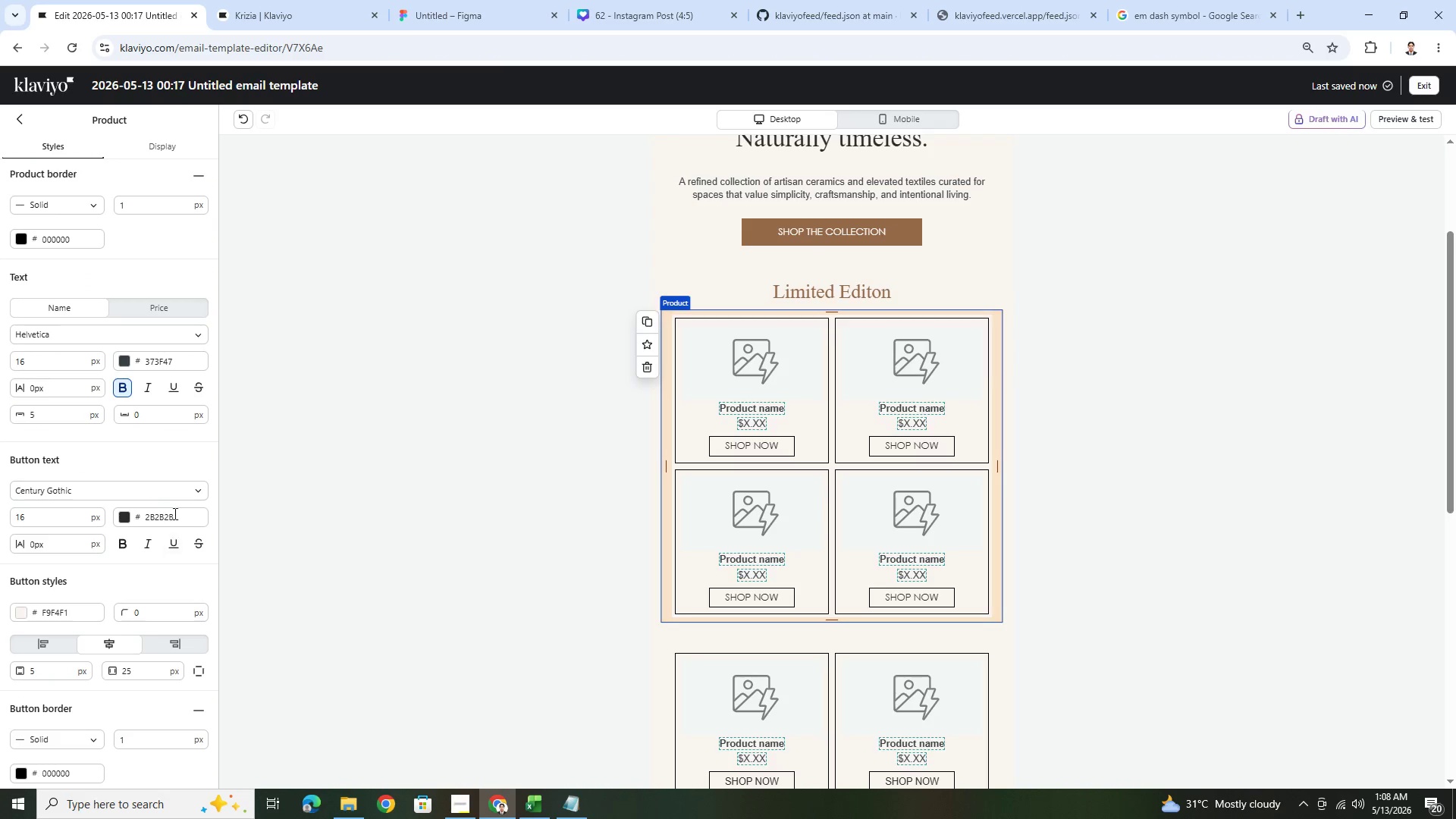 
wait(5.16)
 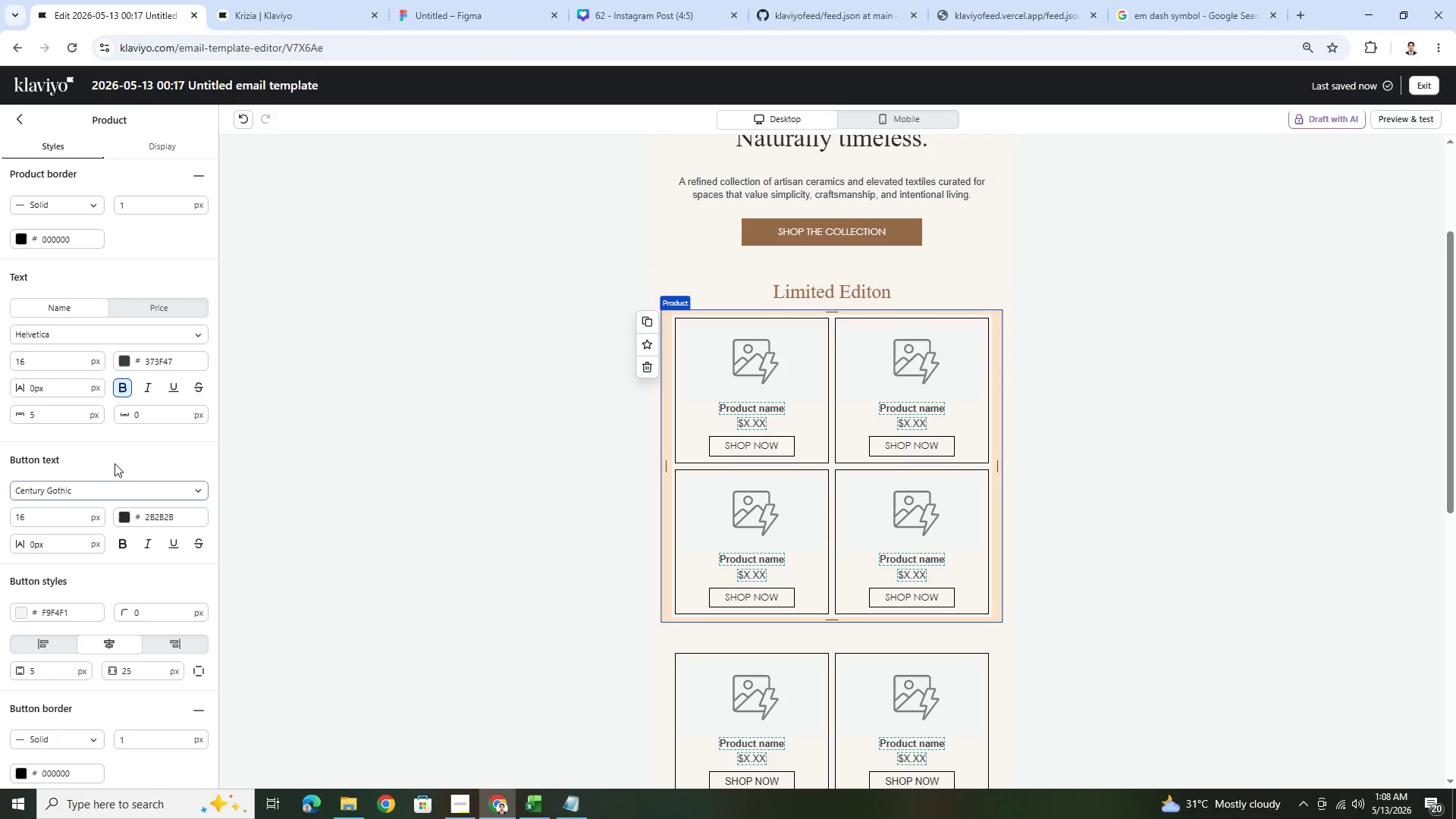 
scroll: coordinate [91, 572], scroll_direction: down, amount: 1.0
 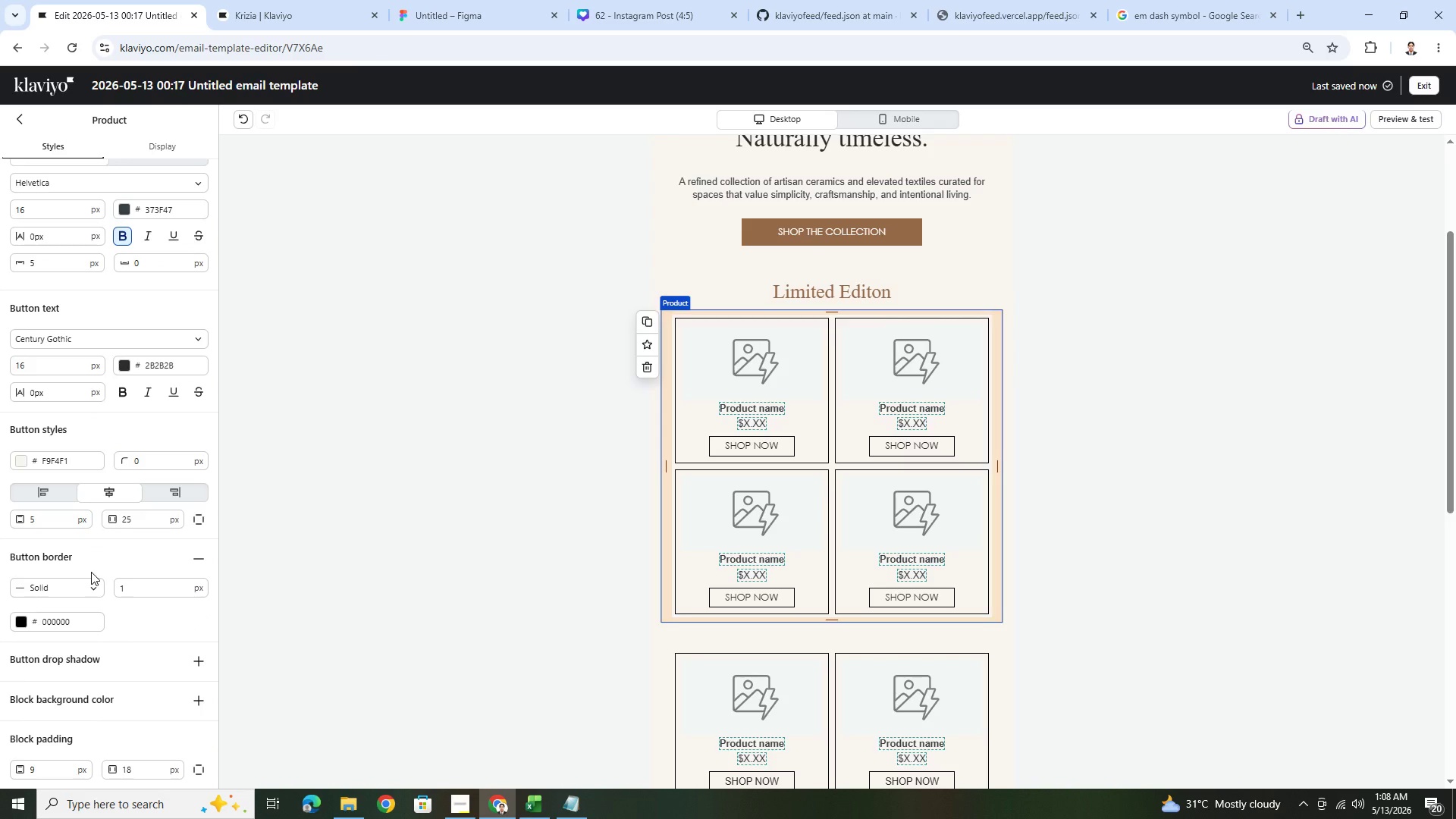 
scroll: coordinate [78, 558], scroll_direction: up, amount: 11.0
 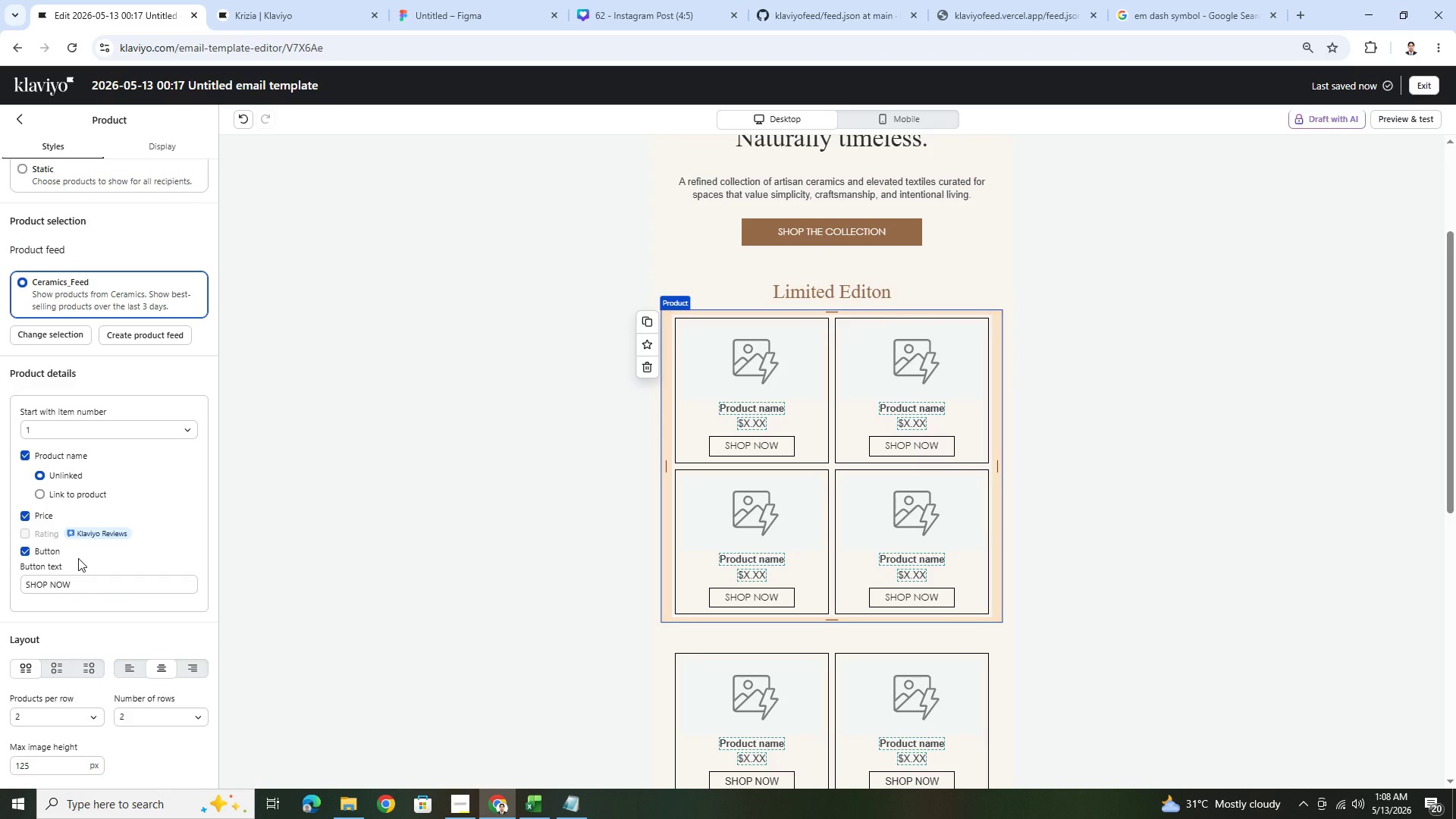 
wait(5.11)
 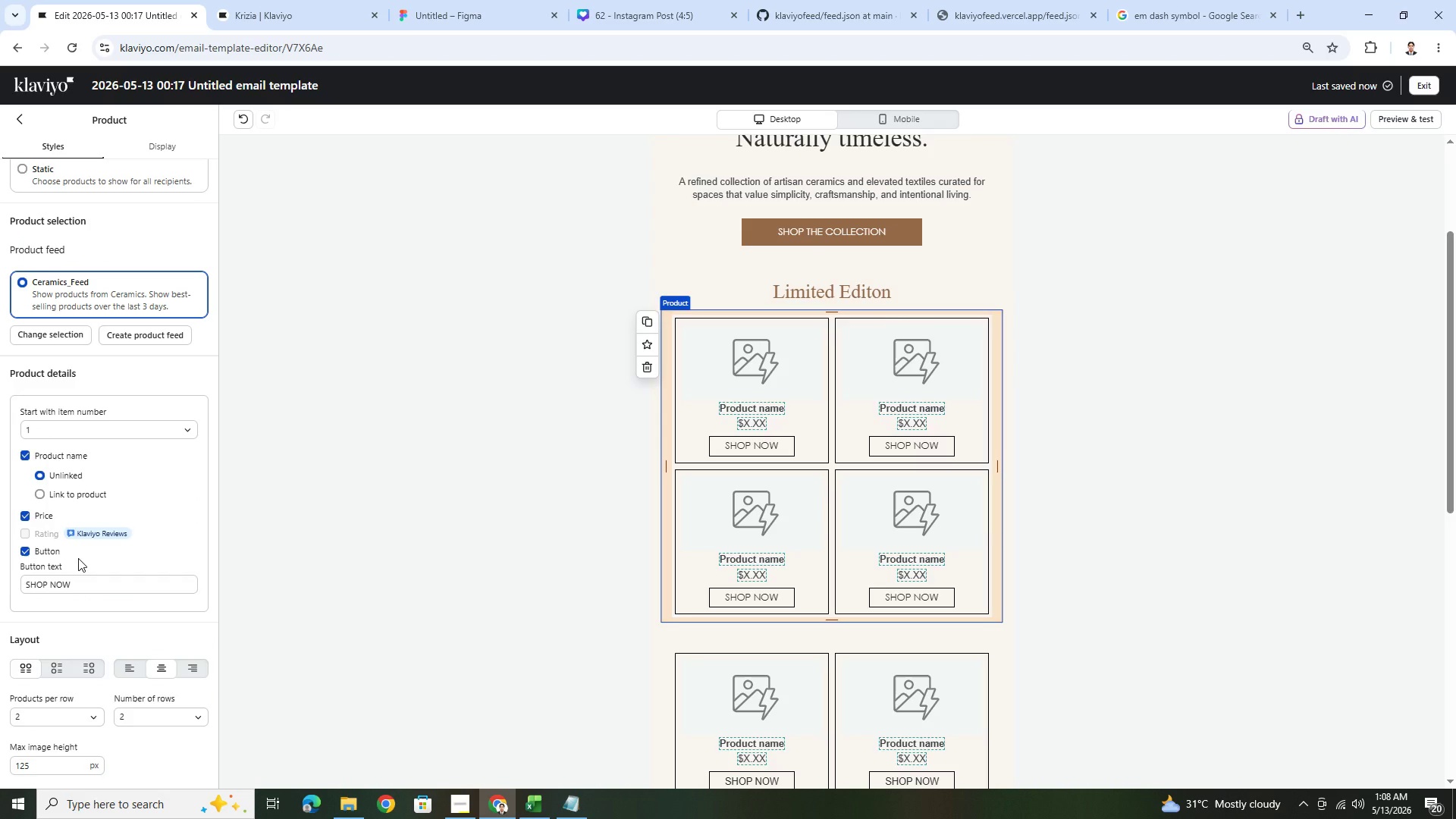 
left_click([1409, 122])
 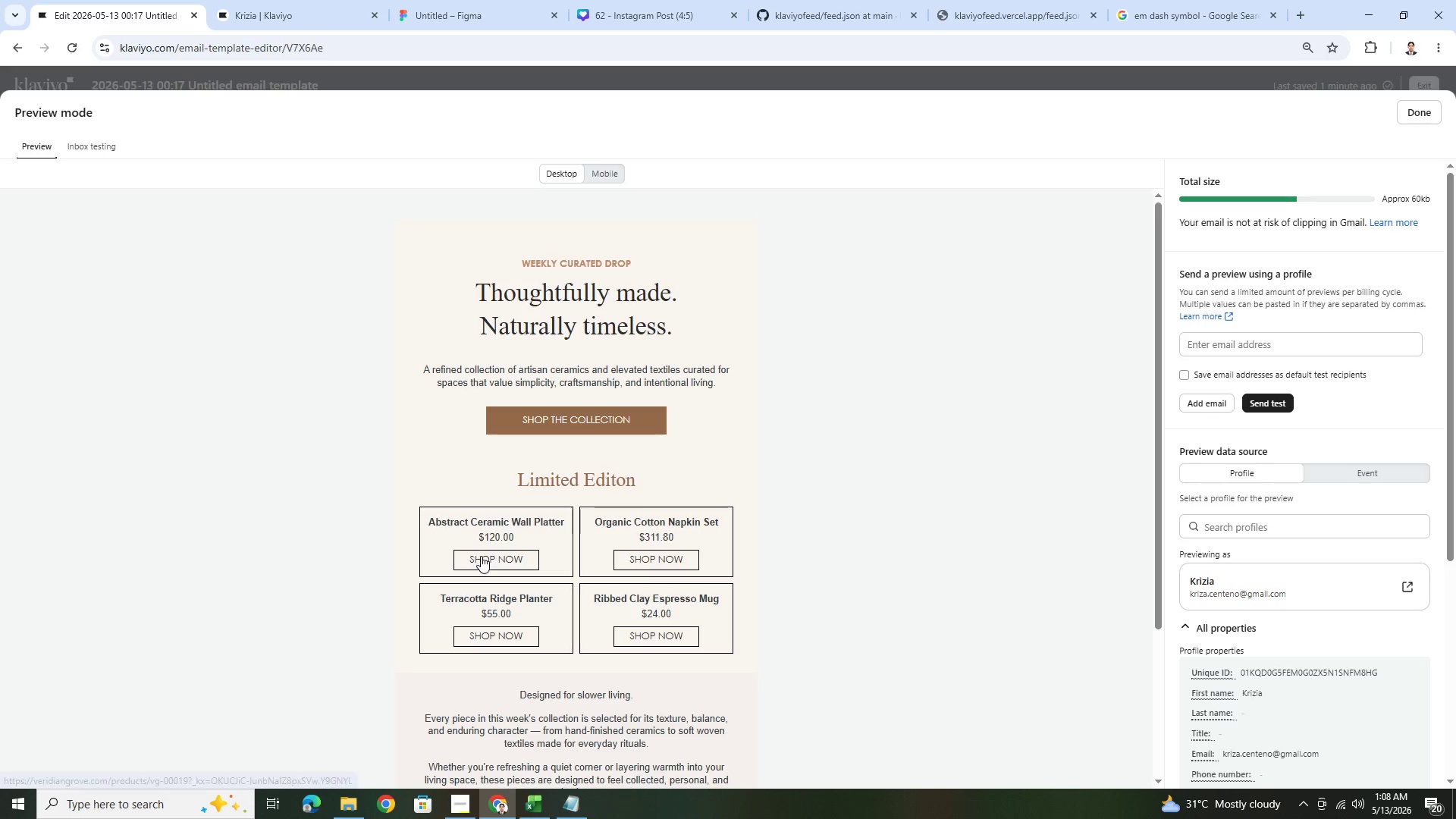 
left_click([506, 557])
 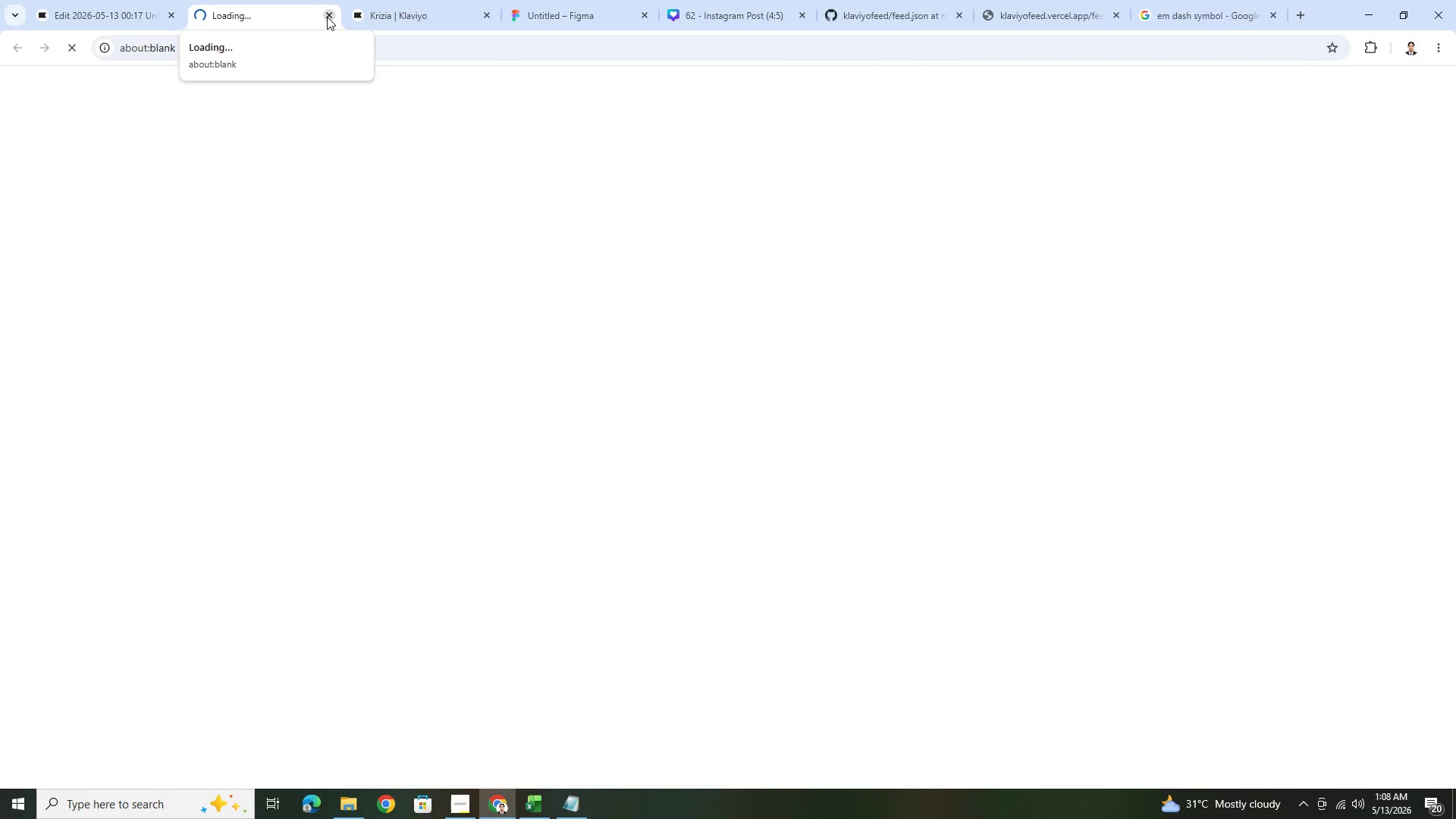 
left_click([327, 17])
 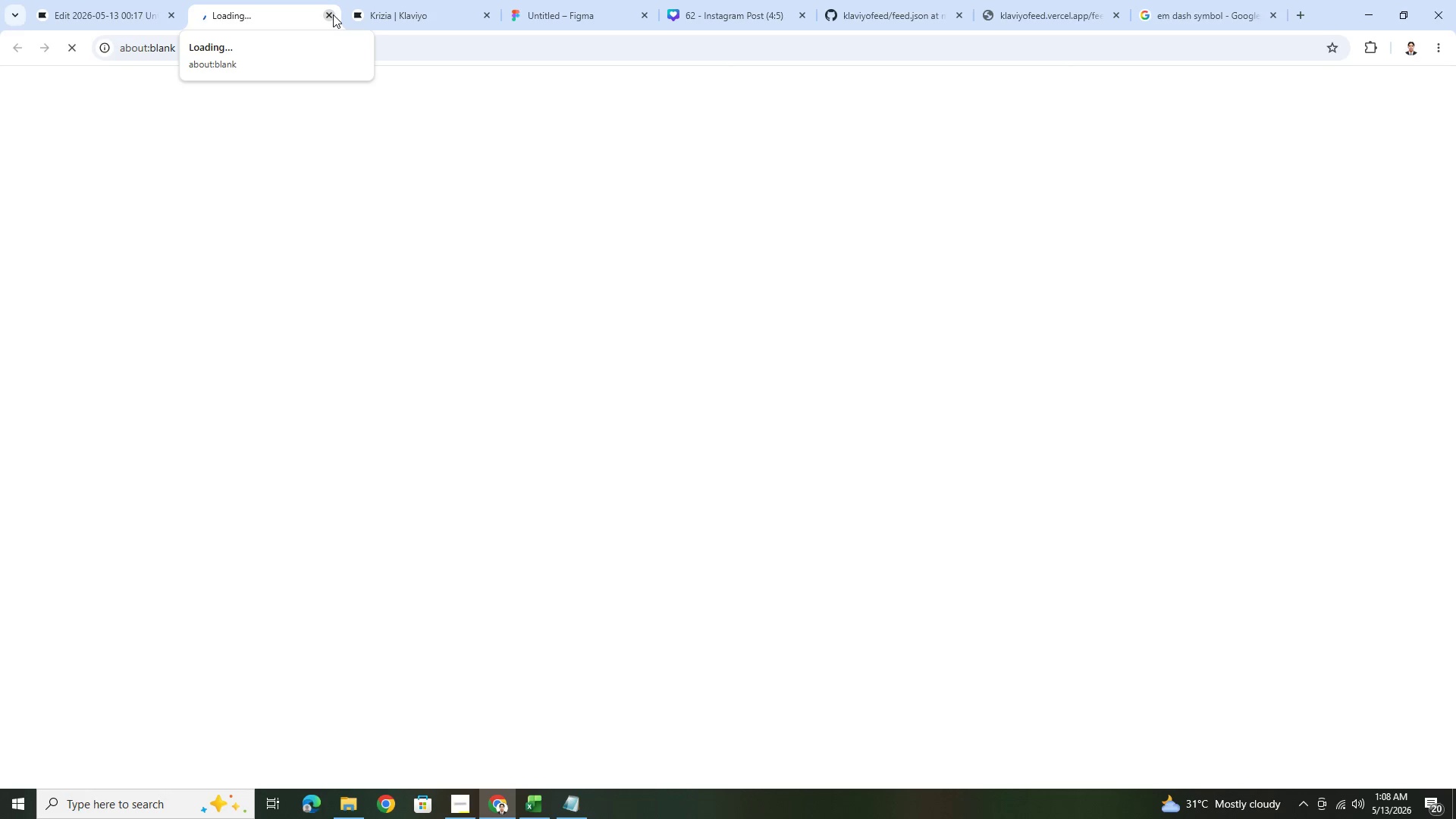 
wait(5.66)
 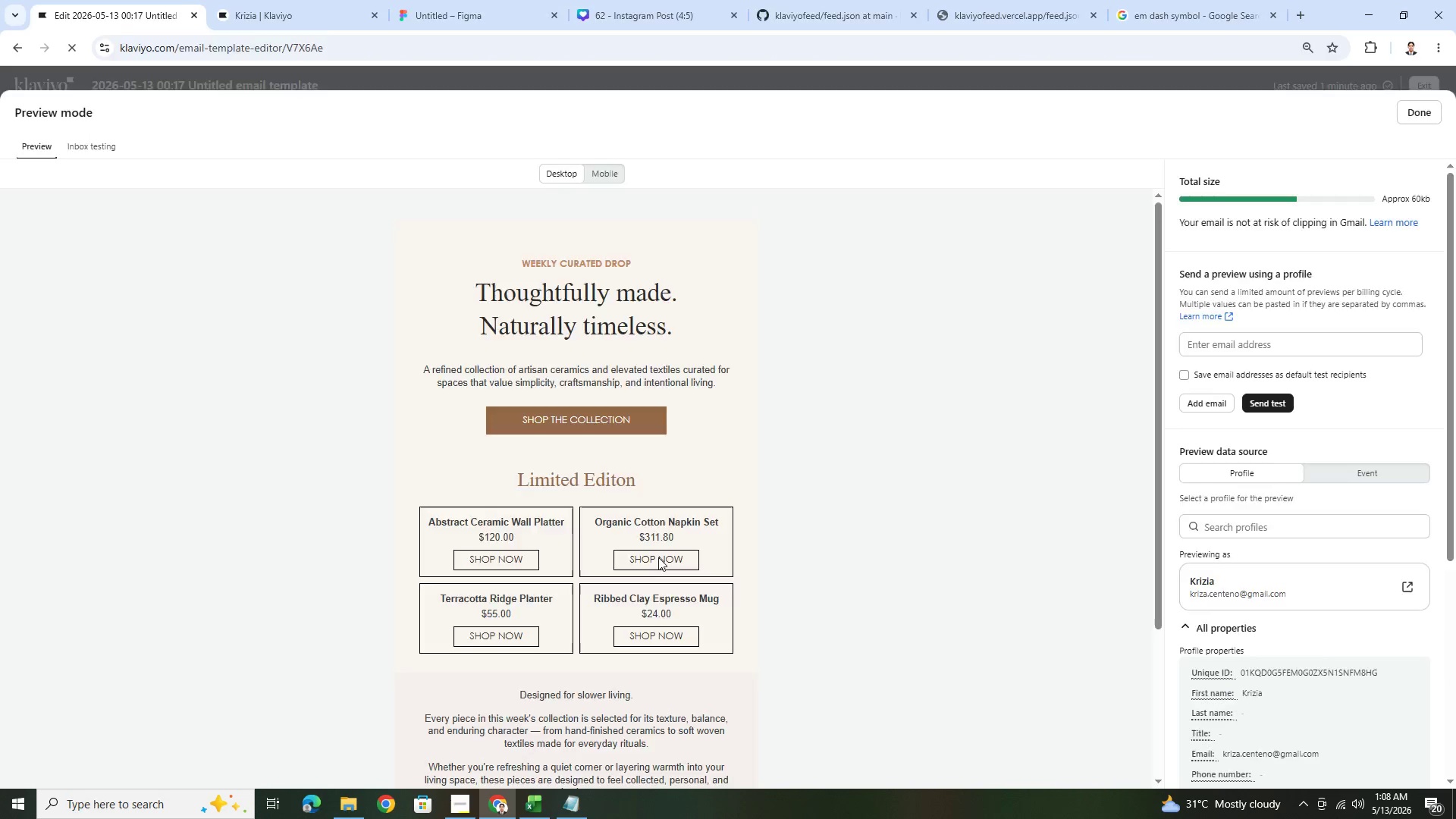 
left_click([333, 14])
 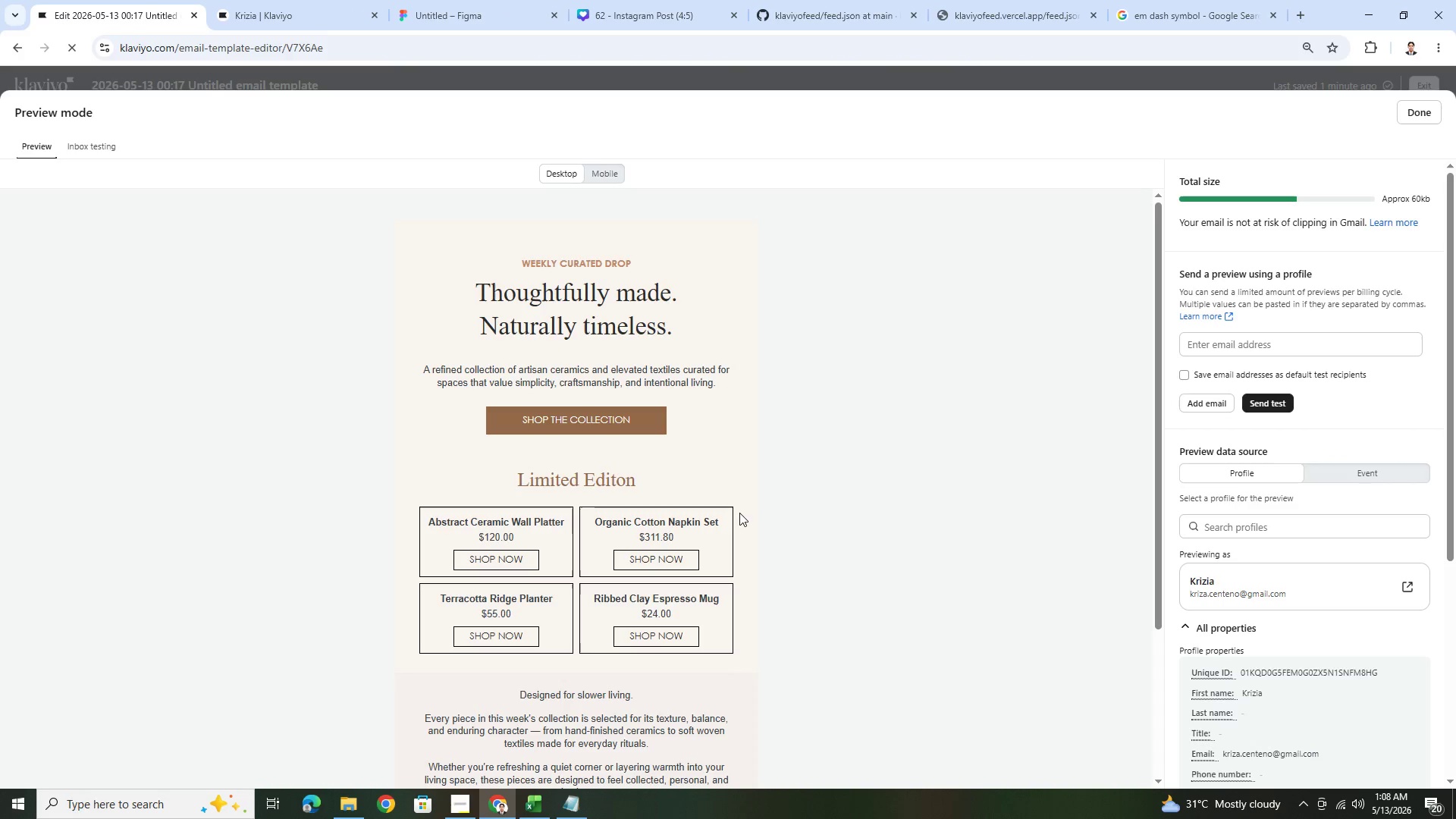 
scroll: coordinate [738, 494], scroll_direction: down, amount: 2.0
 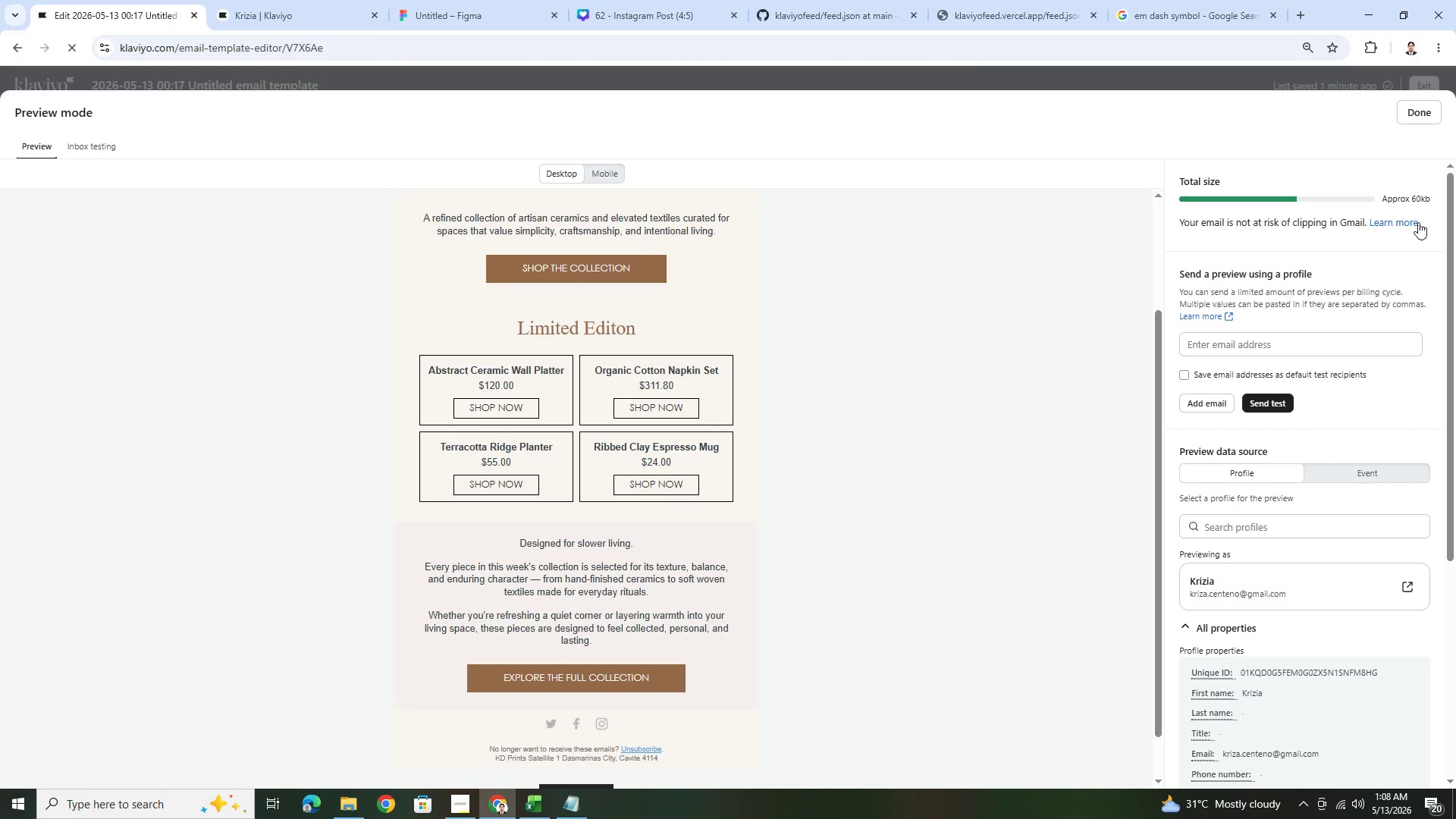 
left_click([1422, 118])
 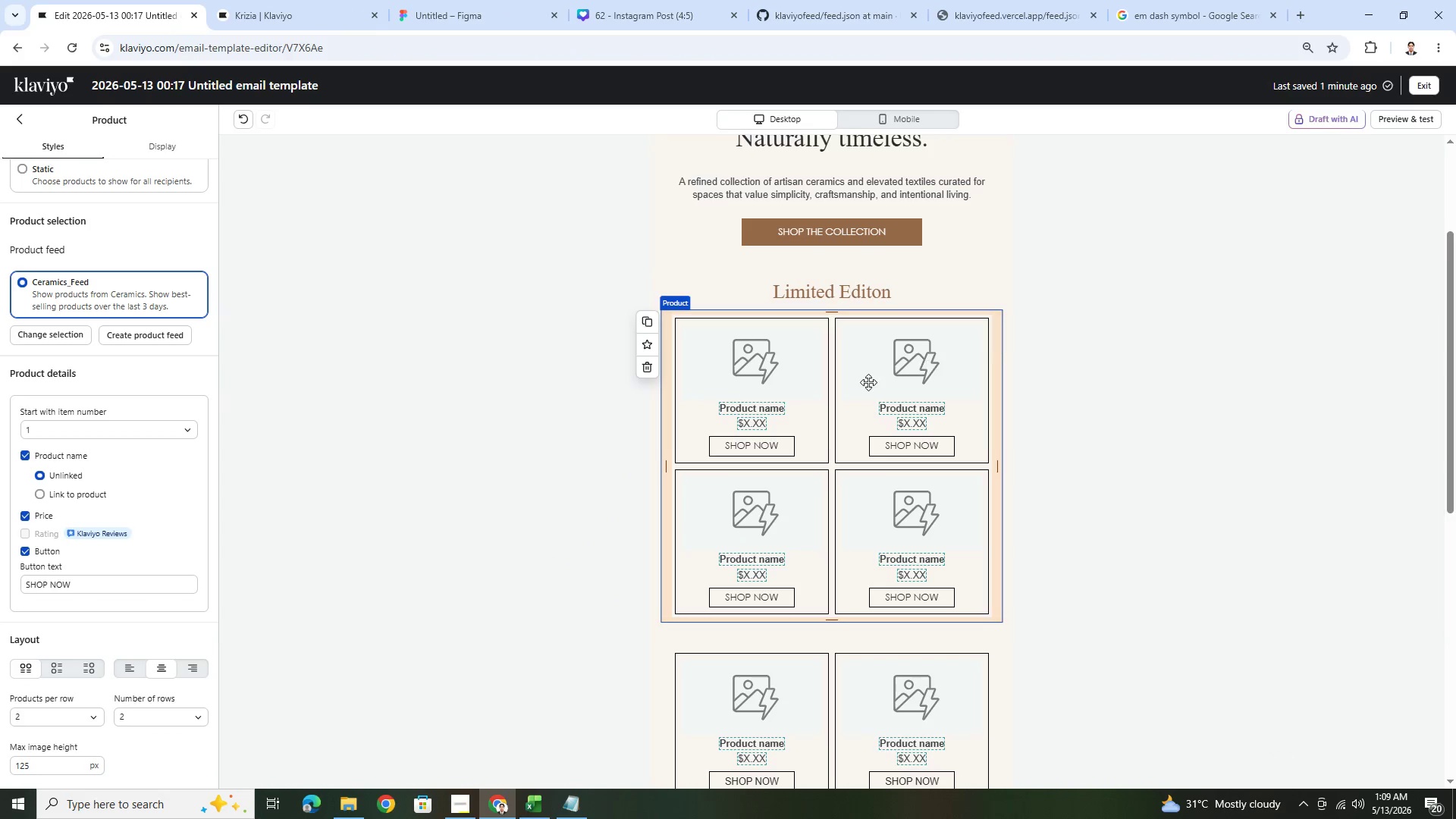 
scroll: coordinate [868, 382], scroll_direction: up, amount: 3.0
 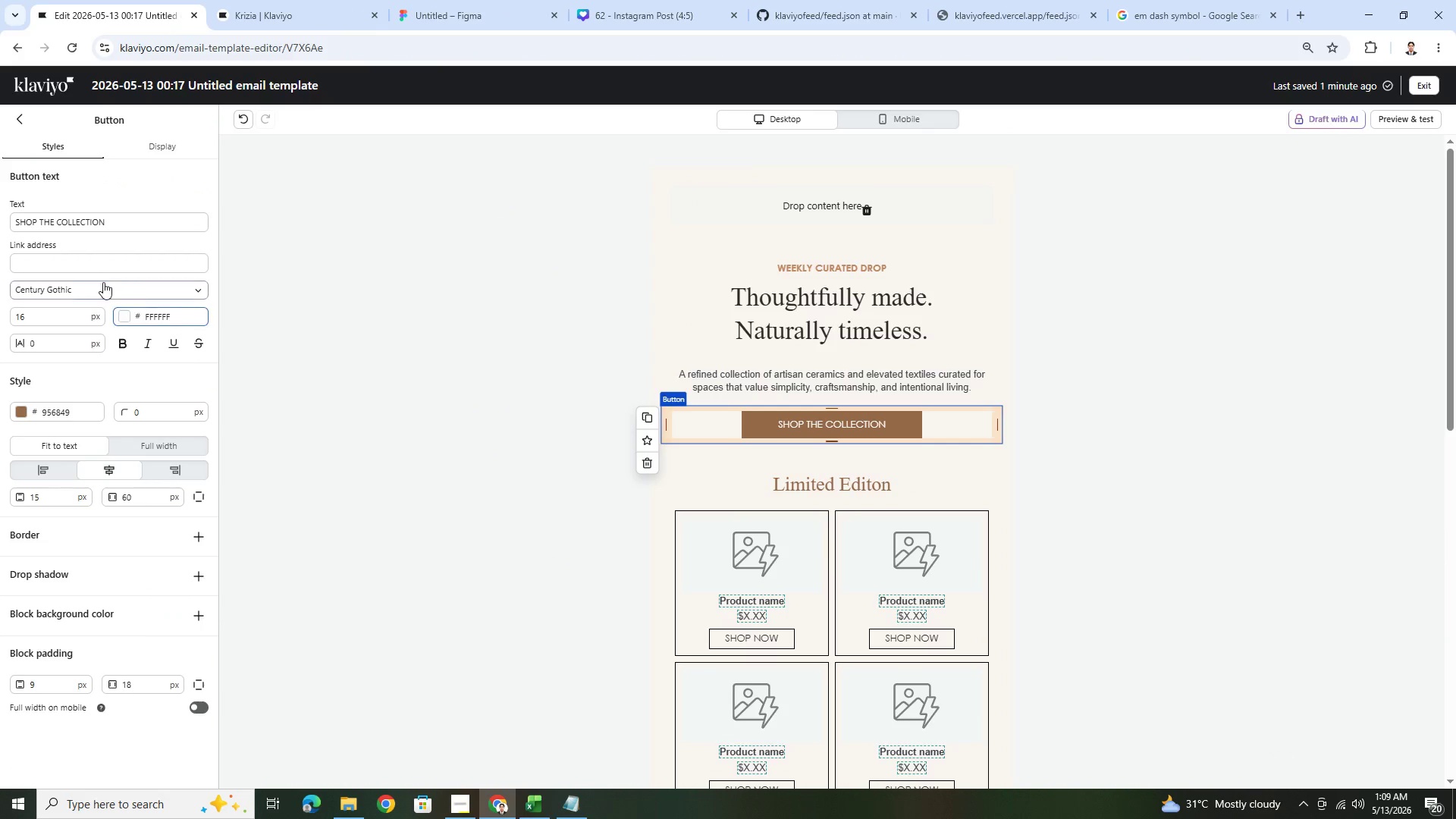 
left_click([96, 268])
 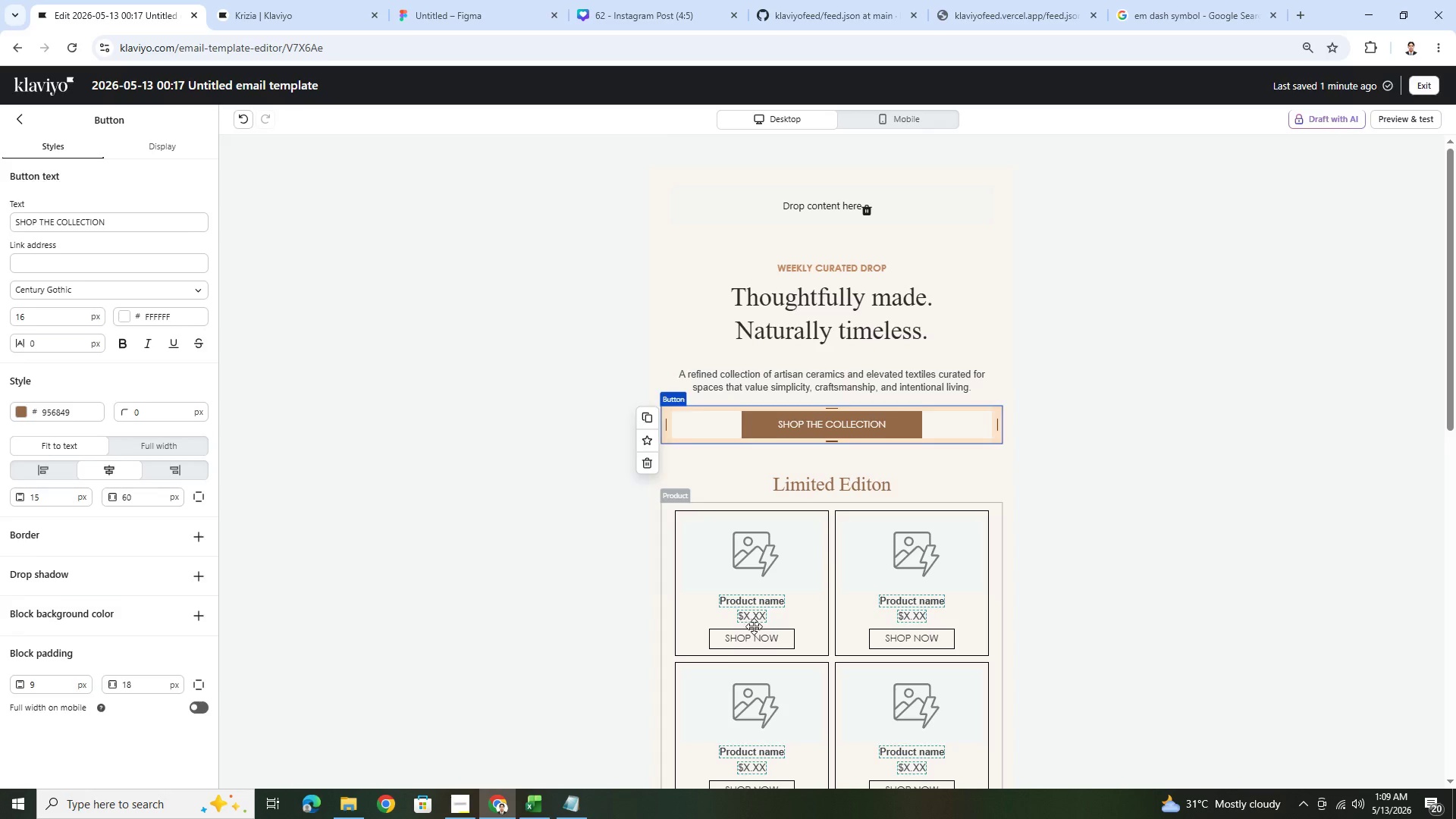 
mouse_move([136, 463])
 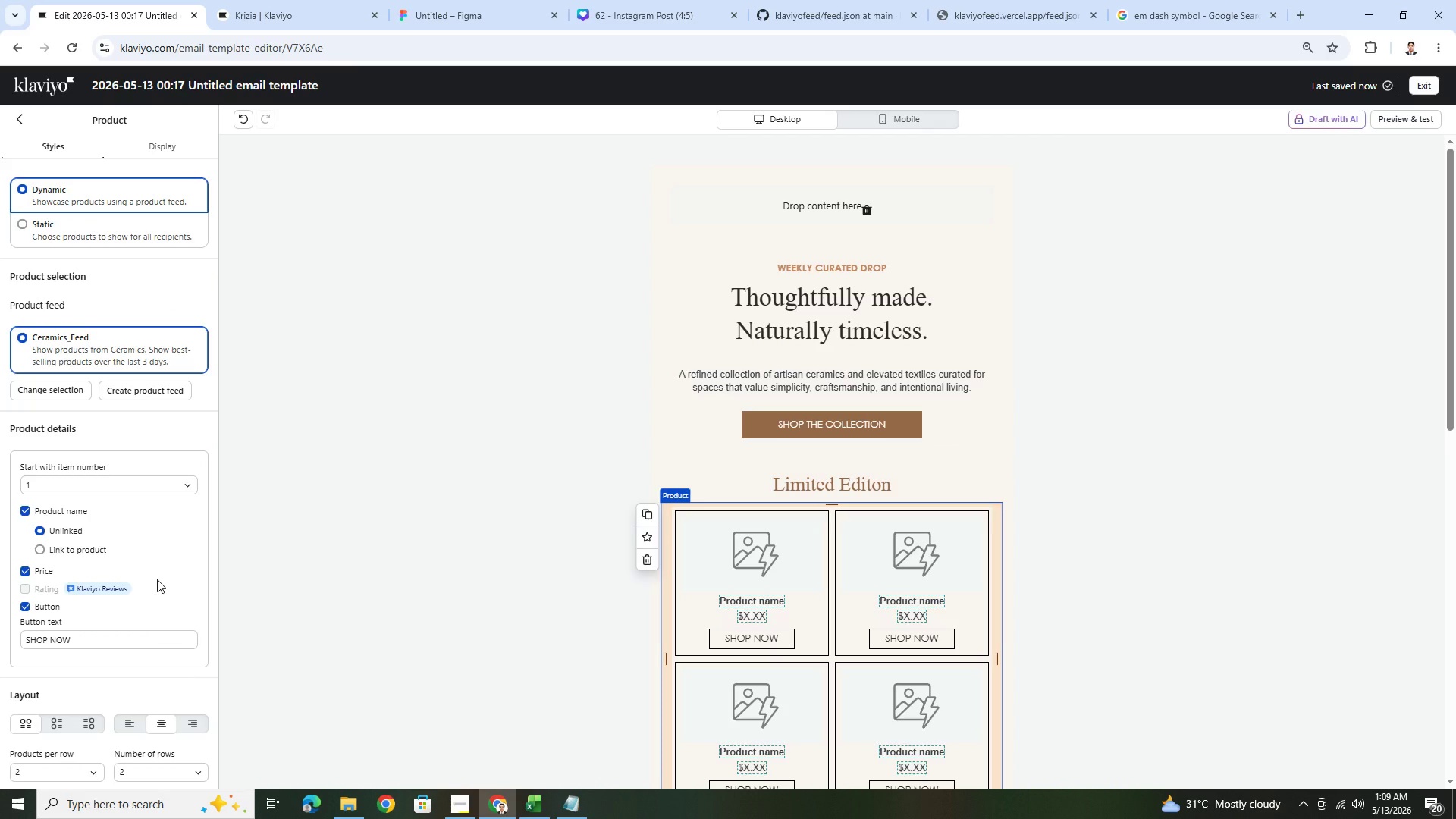 
wait(5.85)
 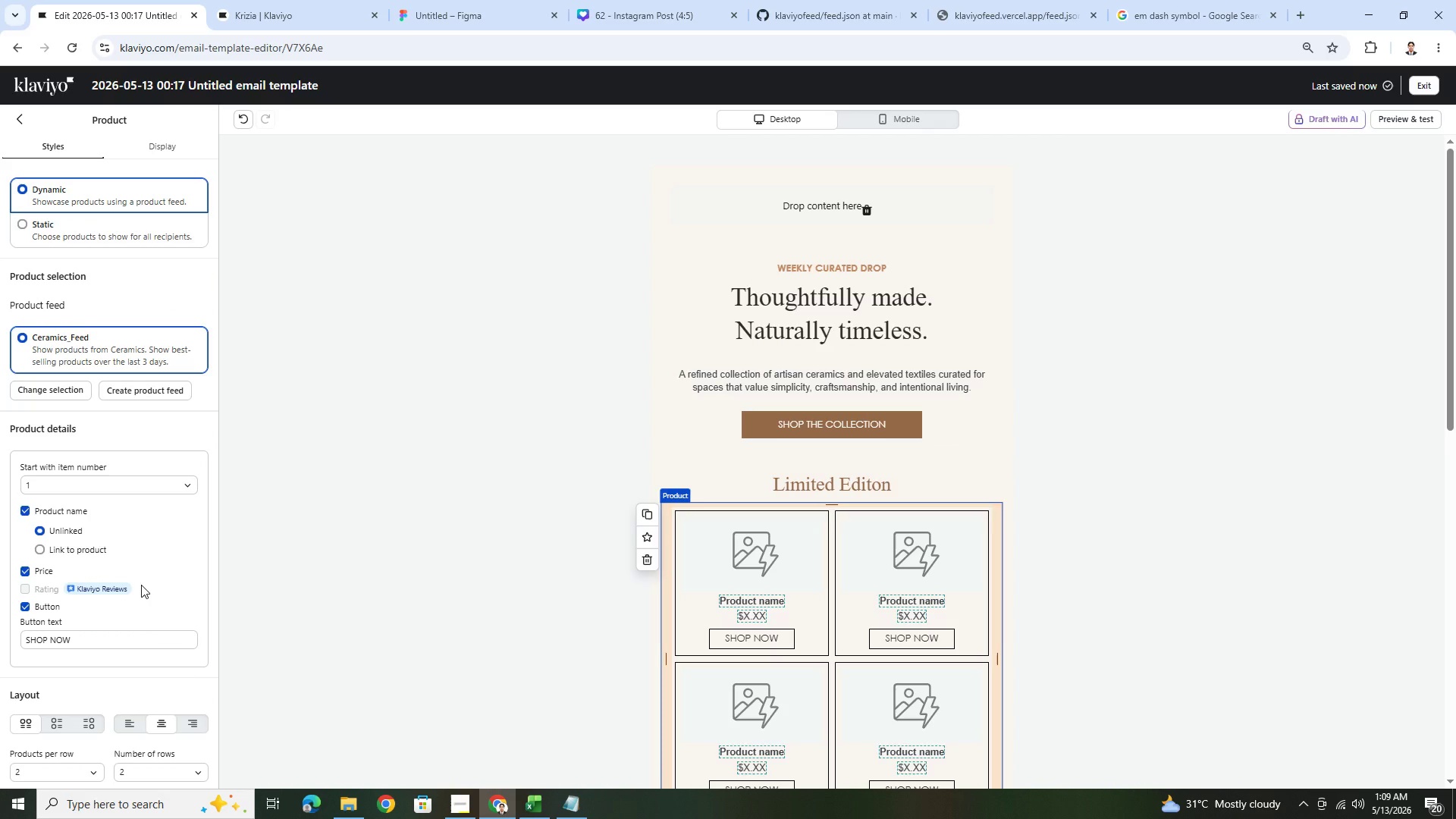 
left_click([102, 552])
 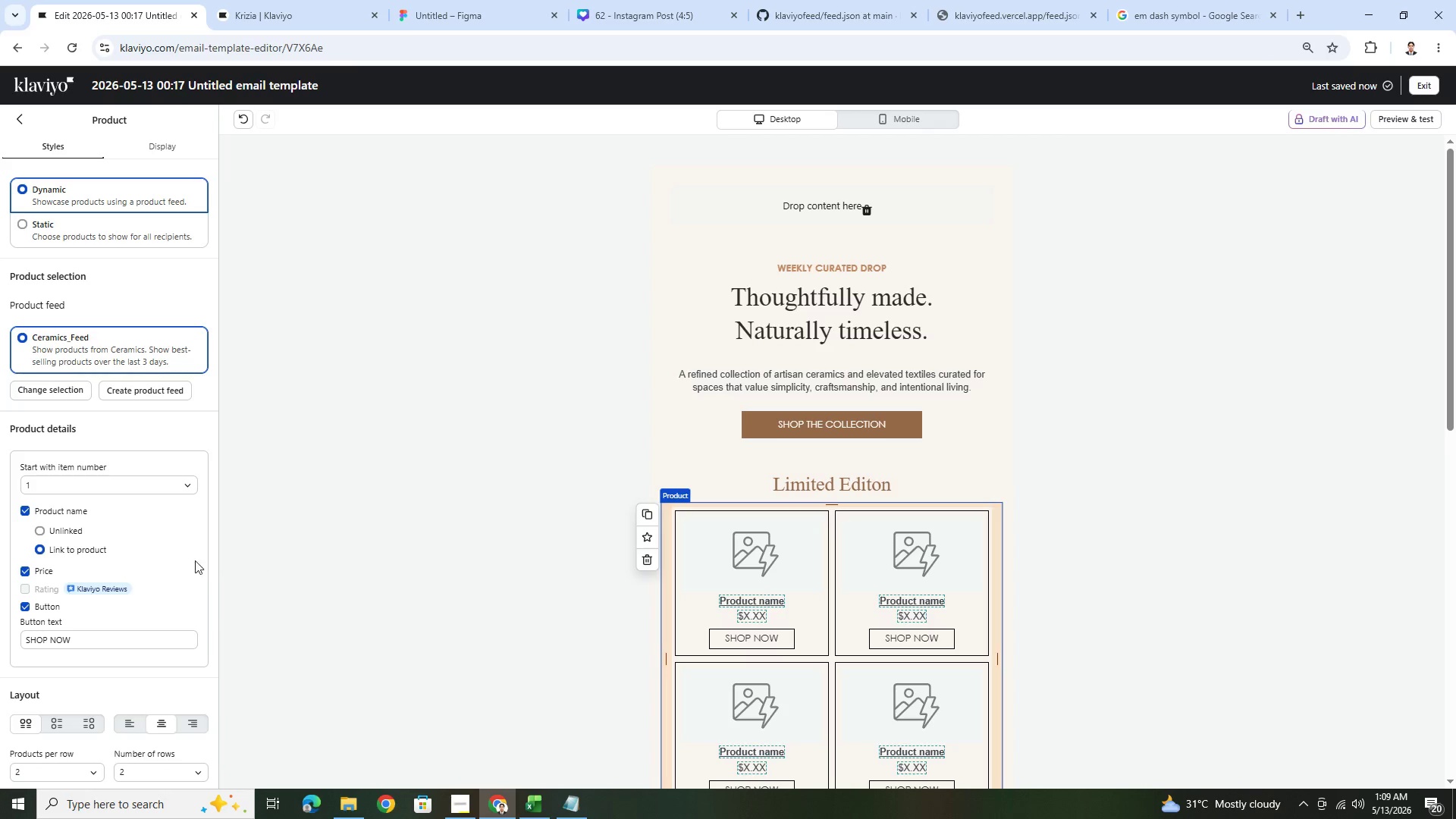 
scroll: coordinate [130, 544], scroll_direction: down, amount: 6.0
 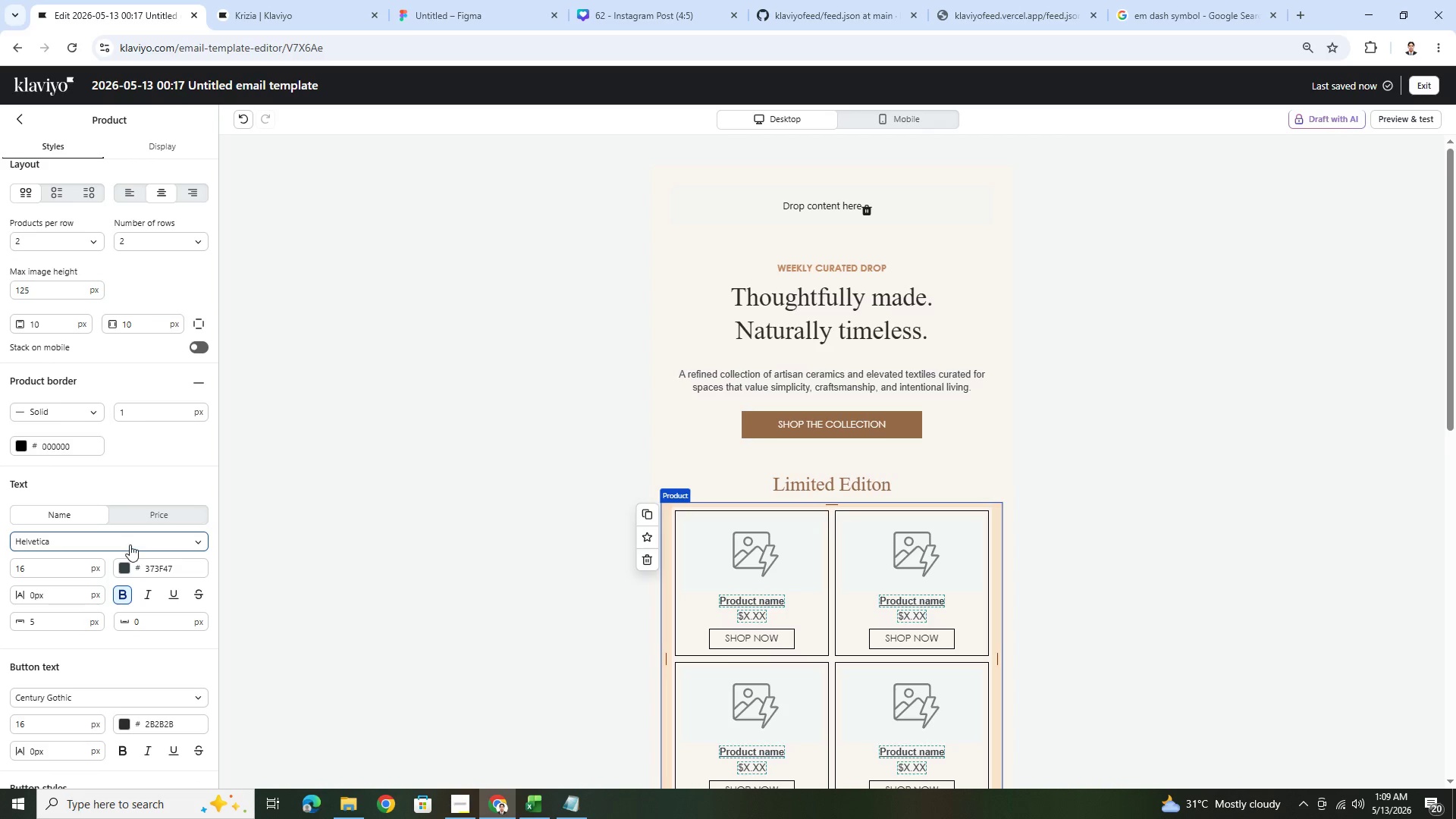 
mouse_move([199, 570])
 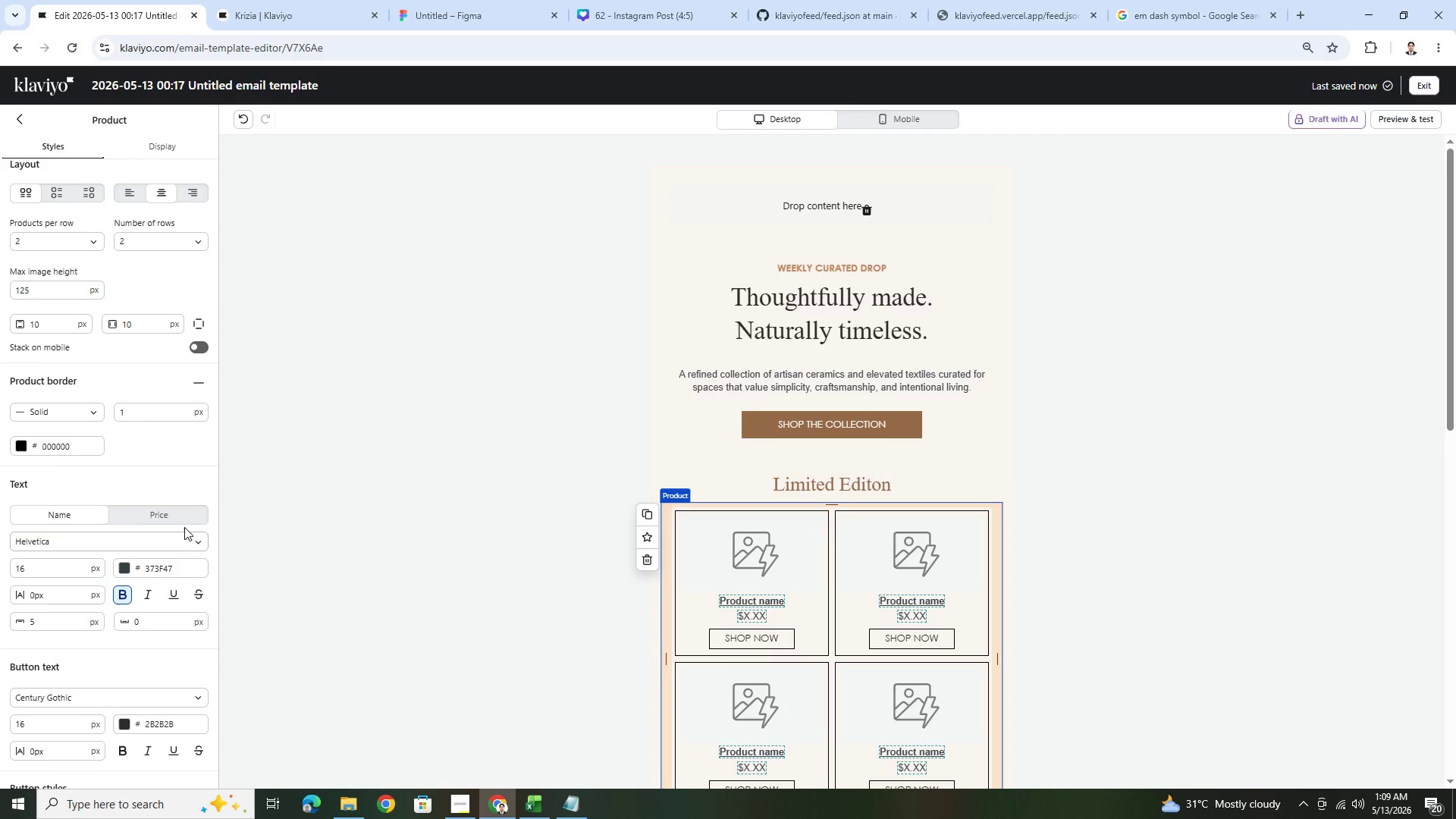 
left_click([183, 519])
 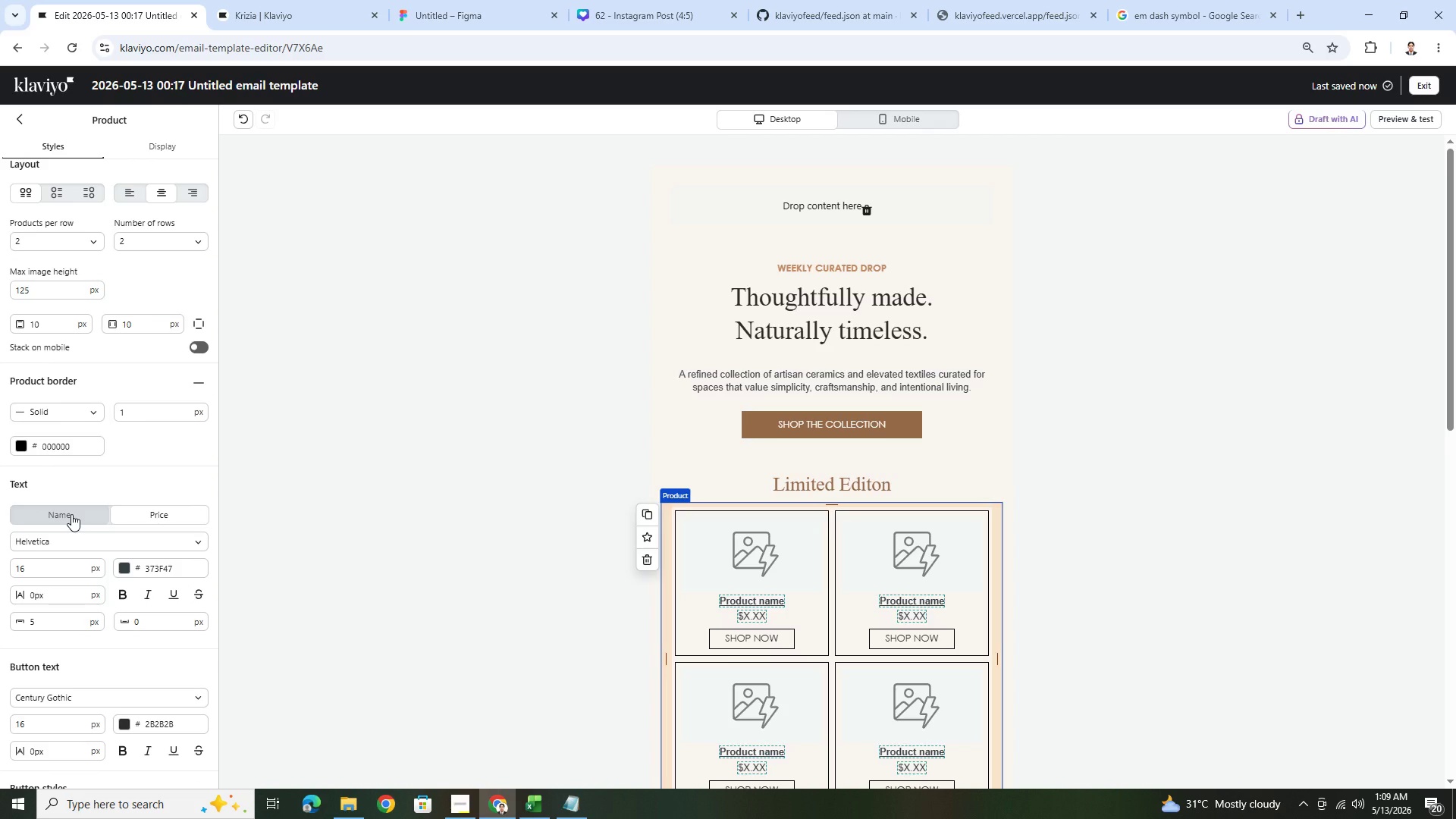 
left_click([71, 514])
 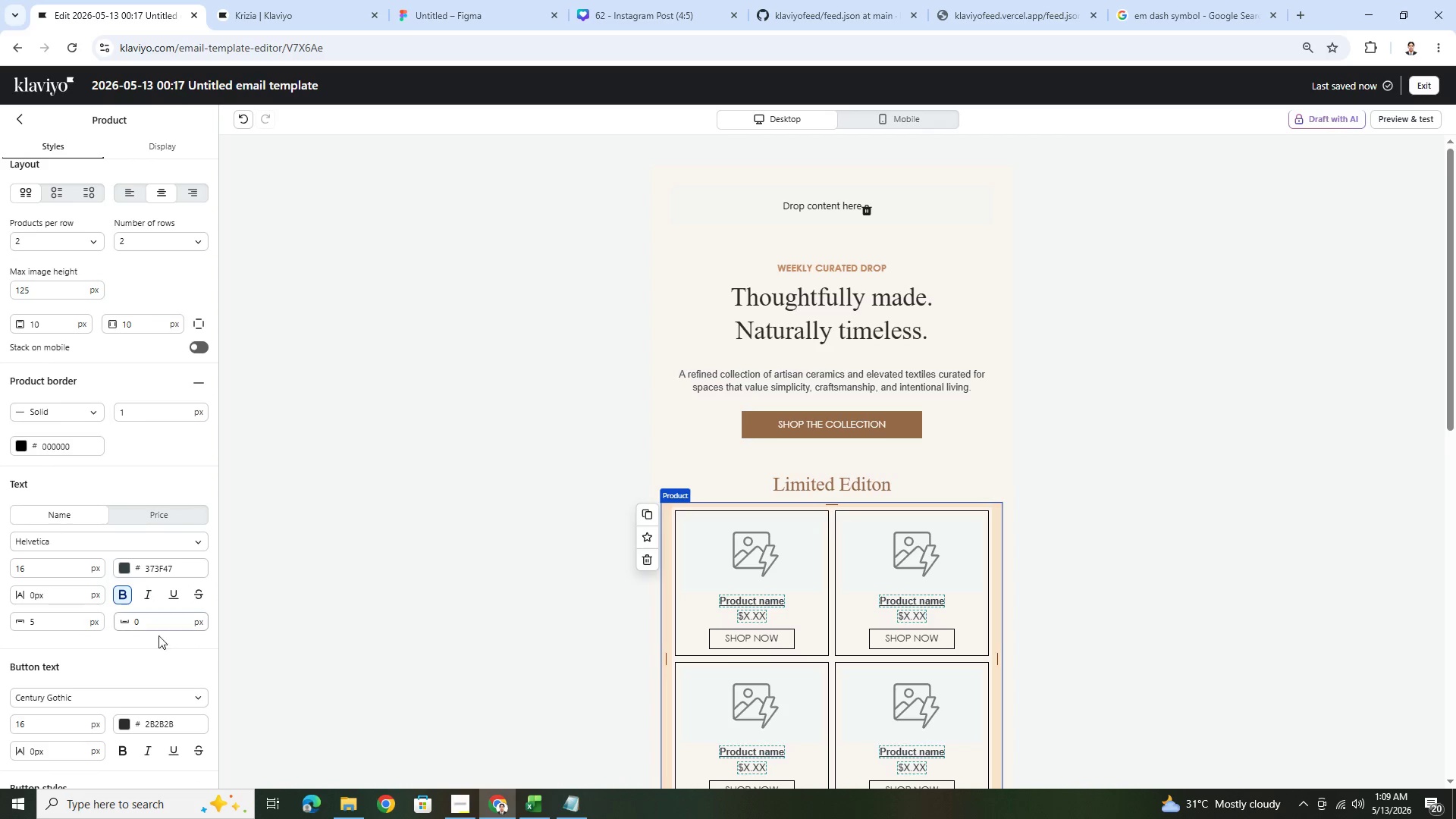 
scroll: coordinate [168, 669], scroll_direction: down, amount: 7.0
 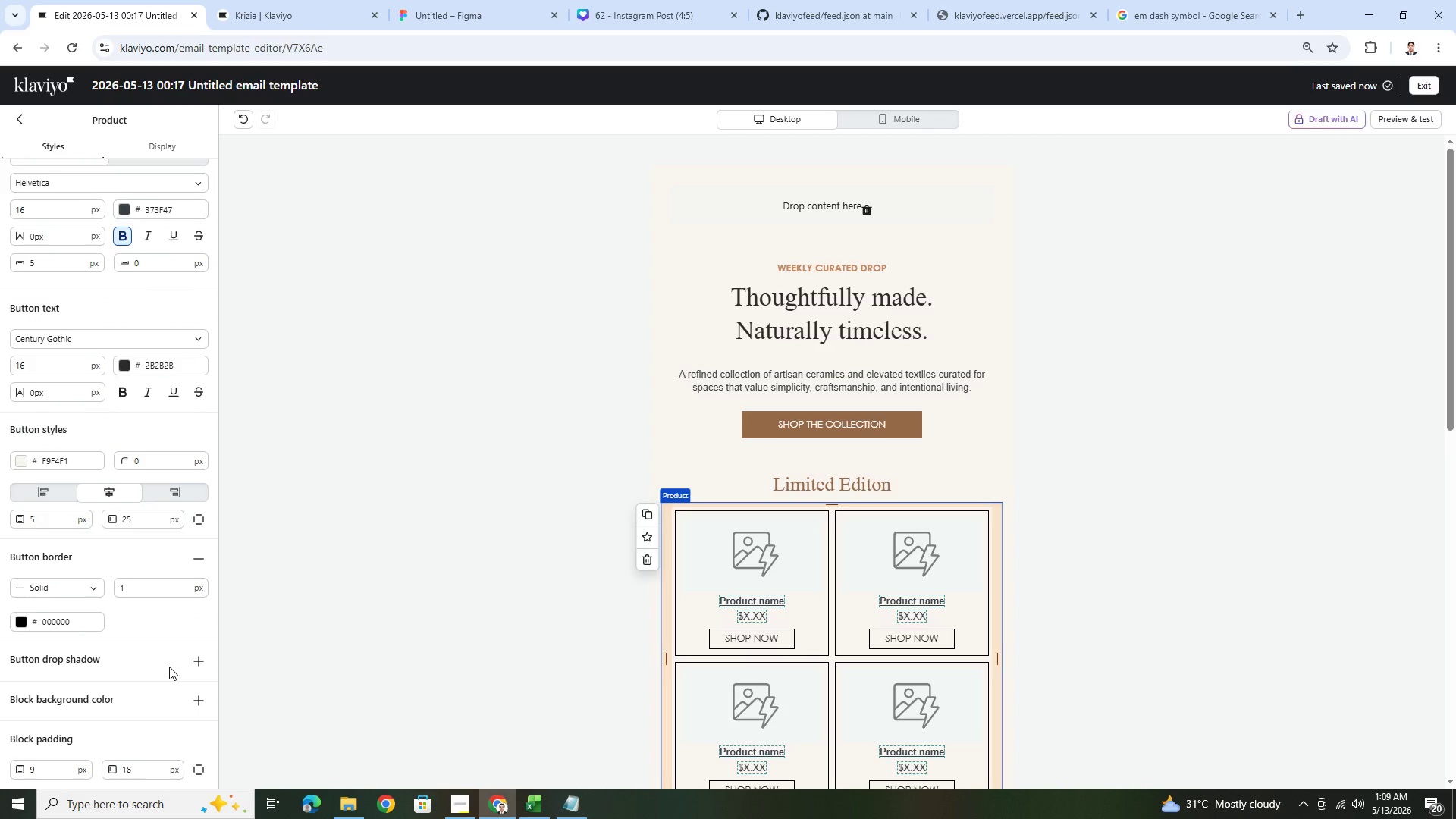 
scroll: coordinate [169, 666], scroll_direction: up, amount: 11.0
 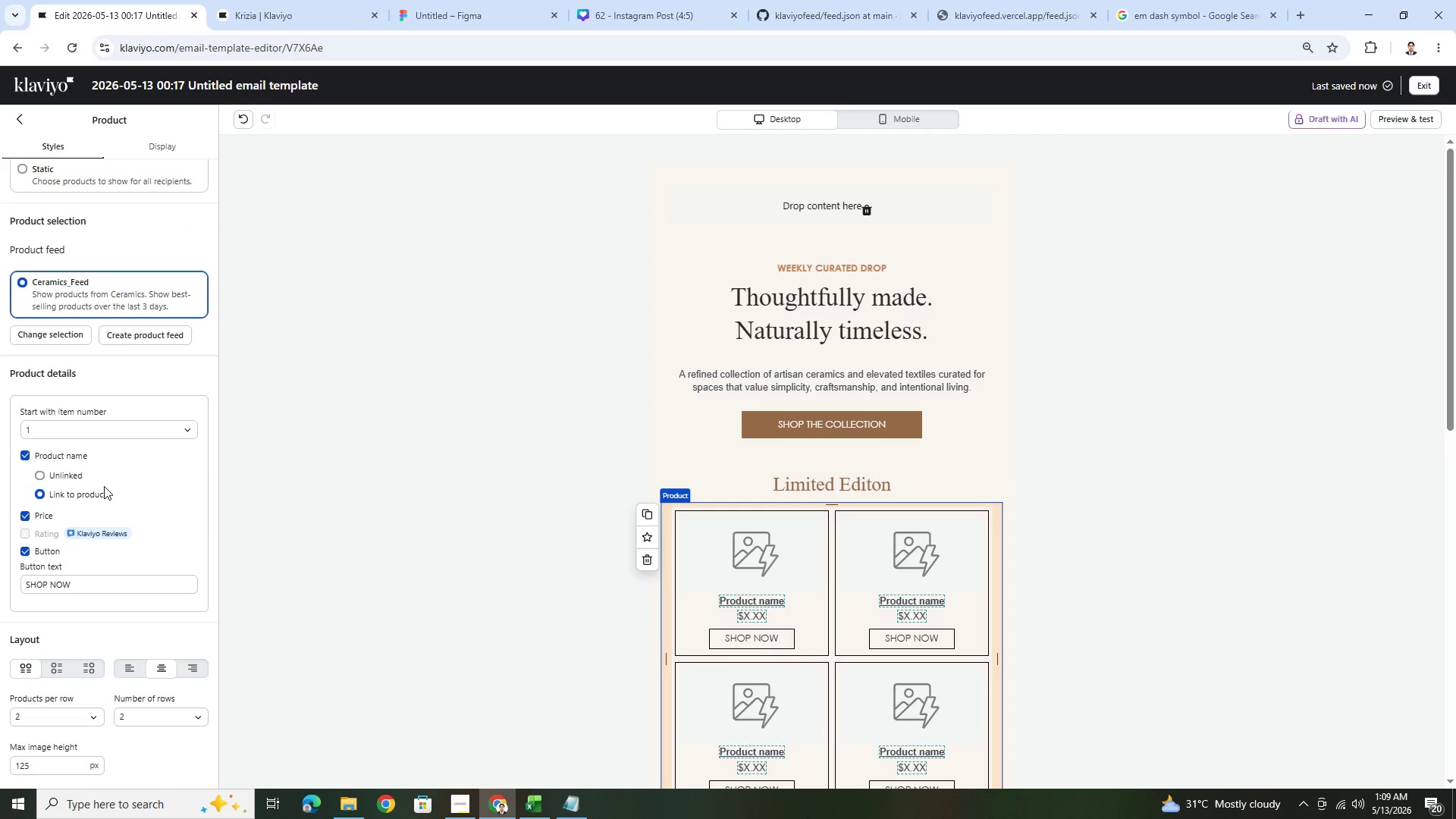 
left_click([89, 495])
 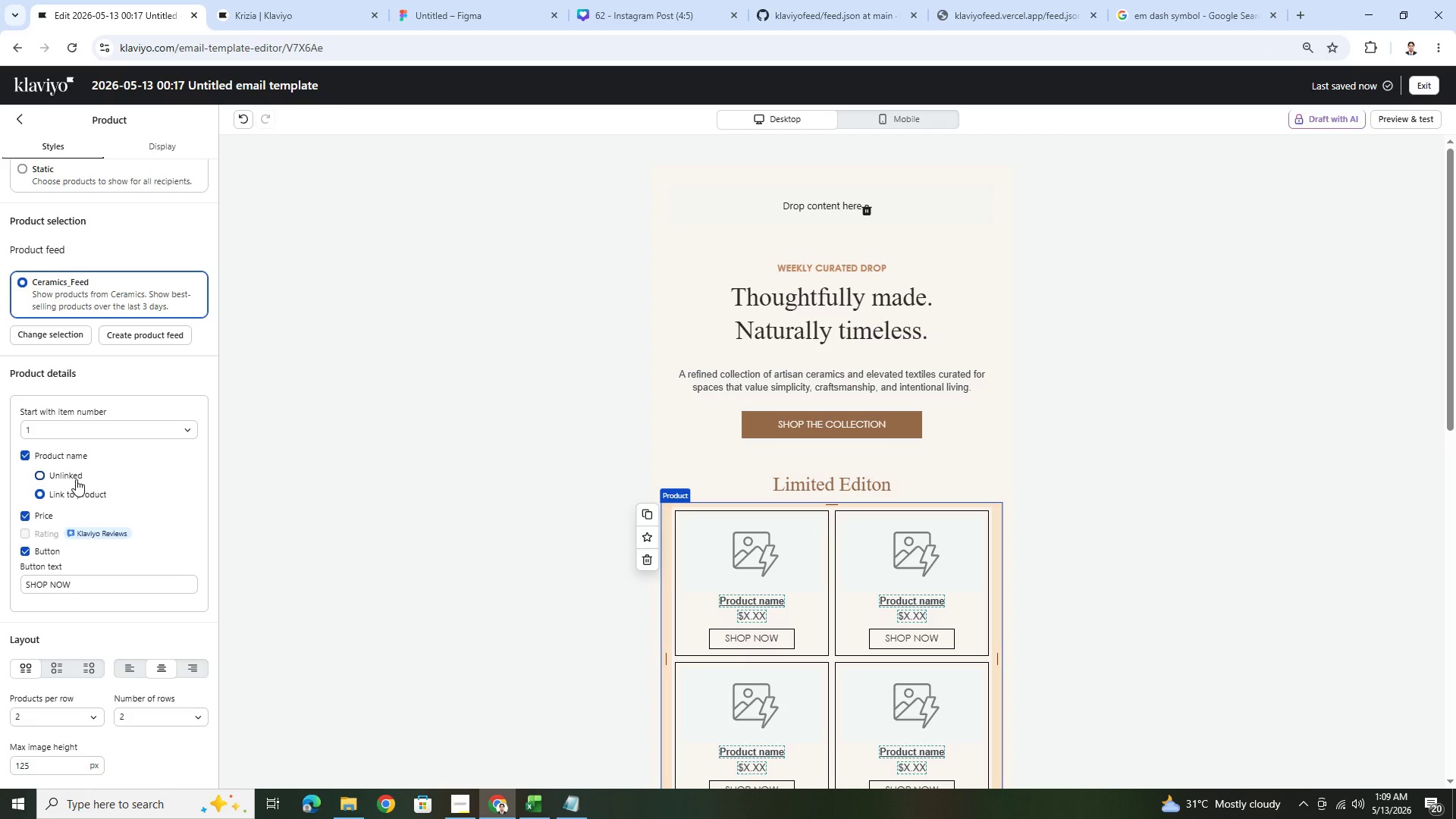 
scroll: coordinate [155, 459], scroll_direction: up, amount: 4.0
 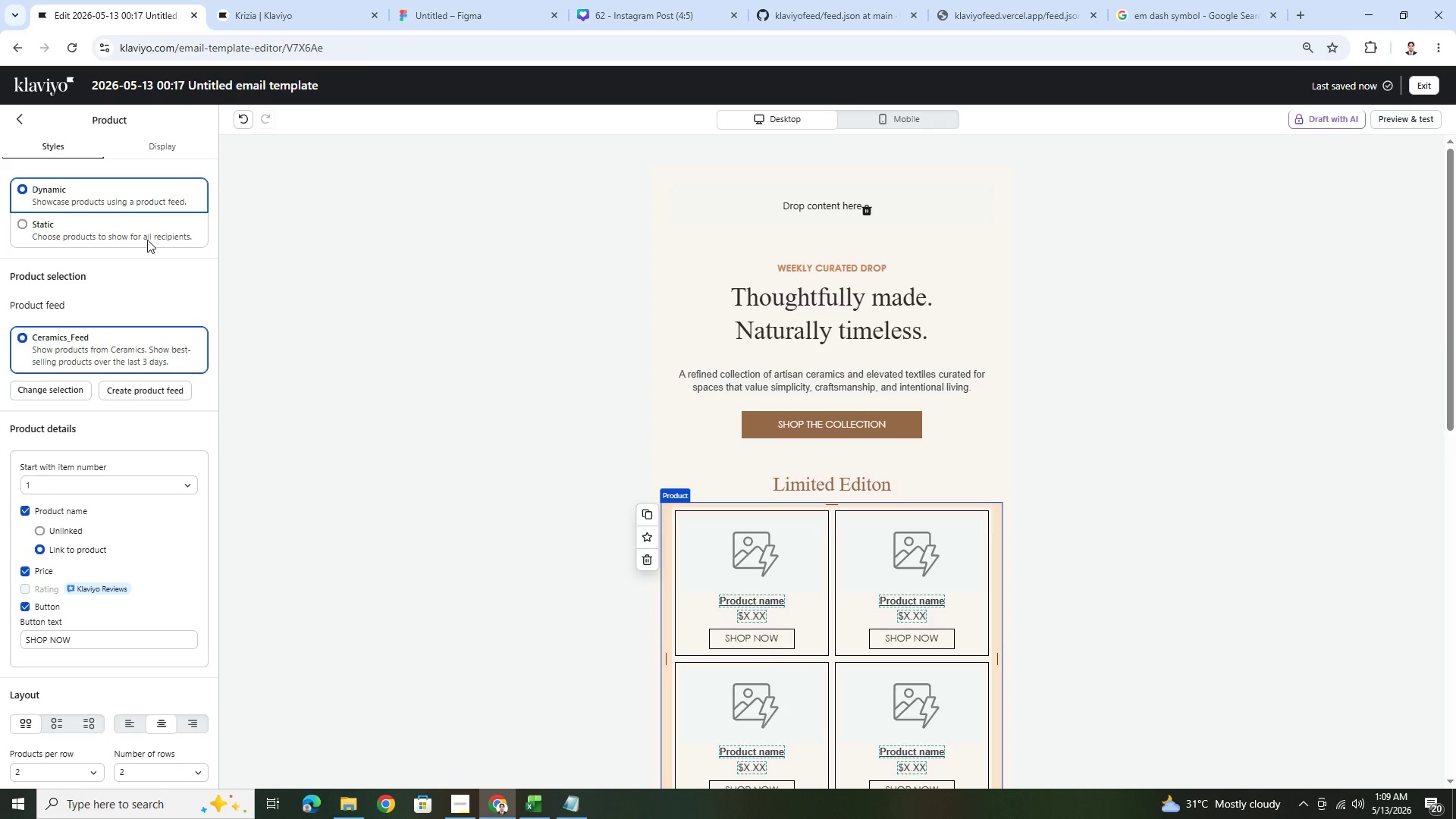 
left_click([754, 416])
 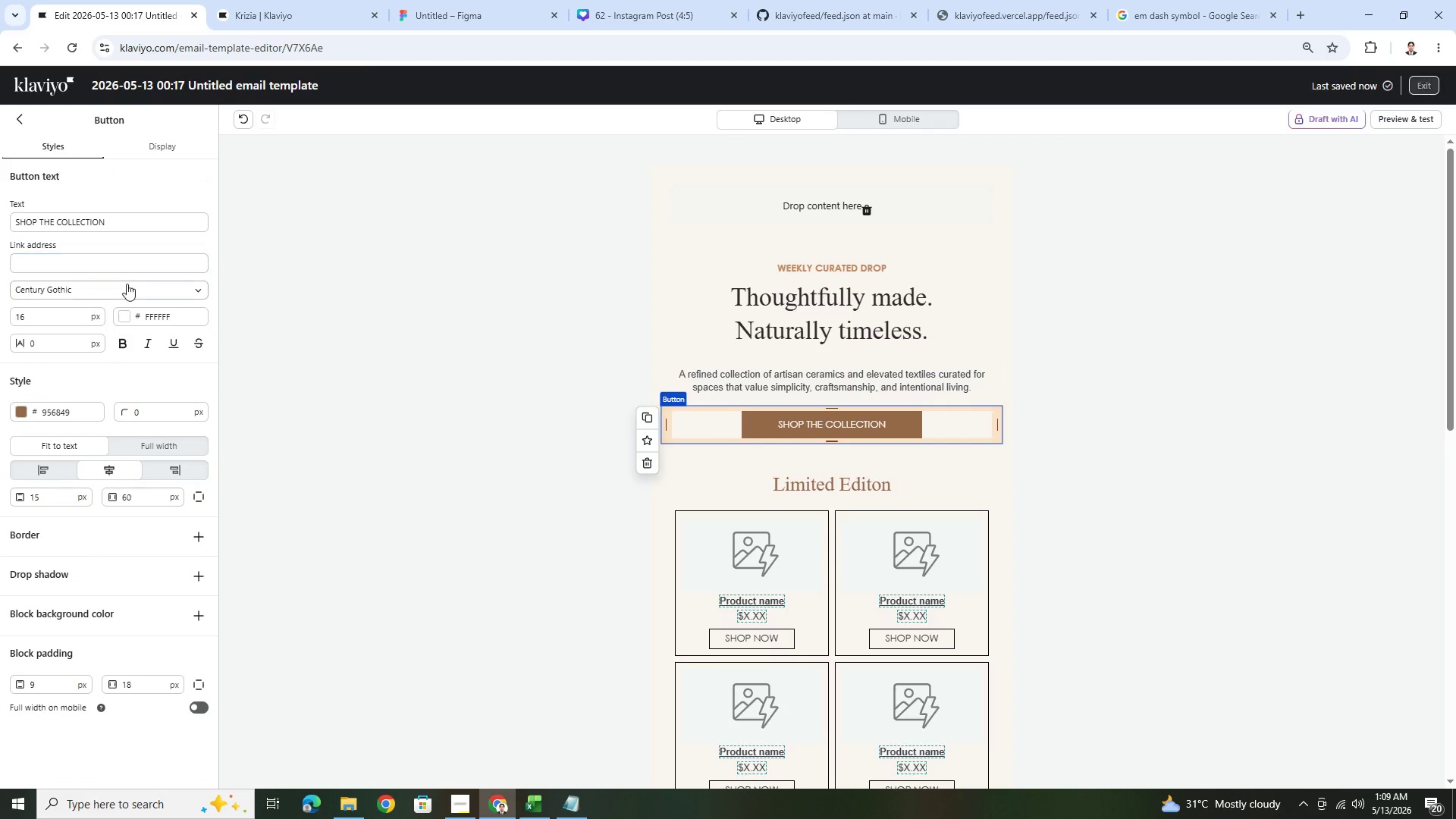 
left_click([123, 268])
 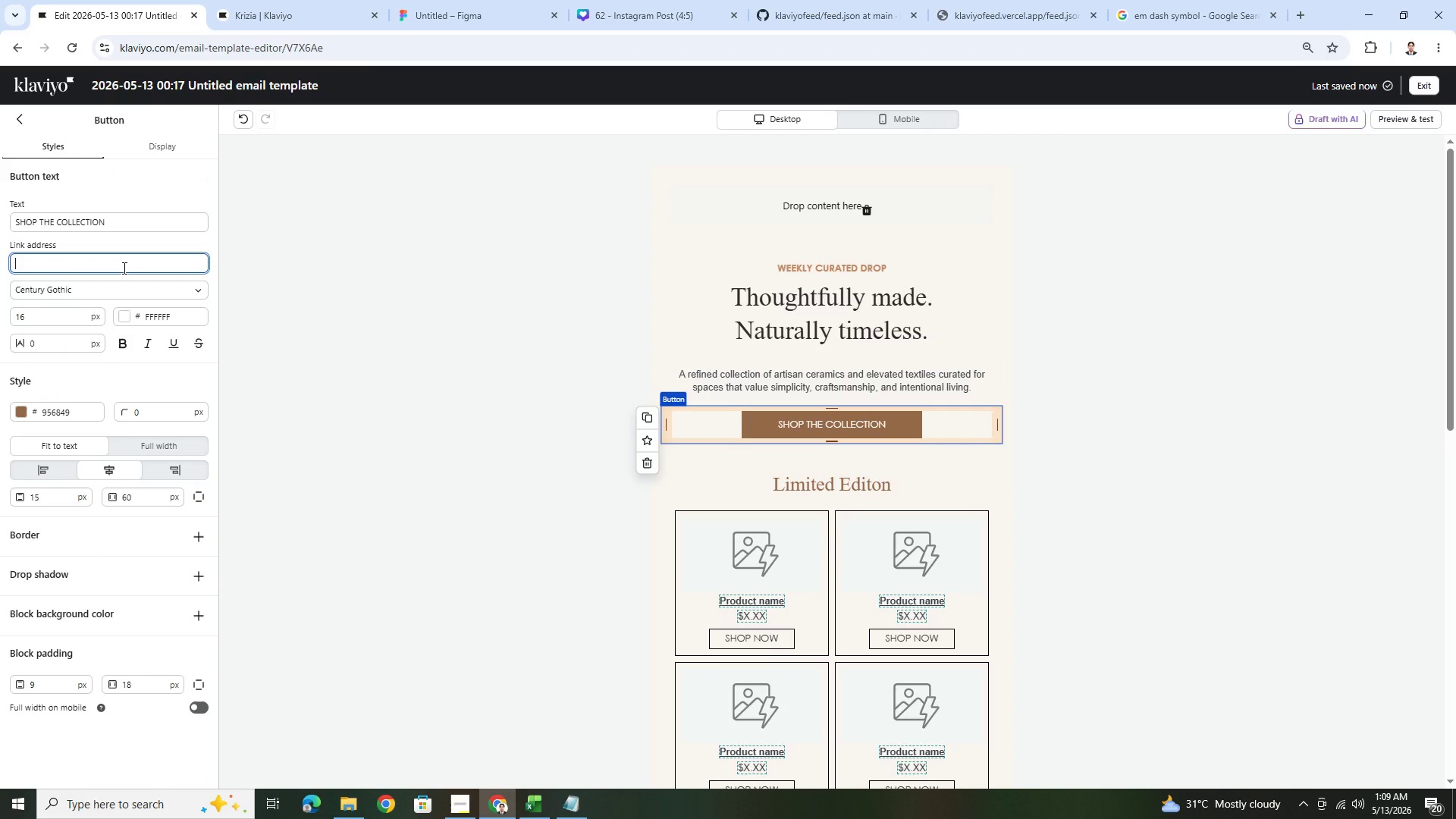 
type(WWW.www.)
 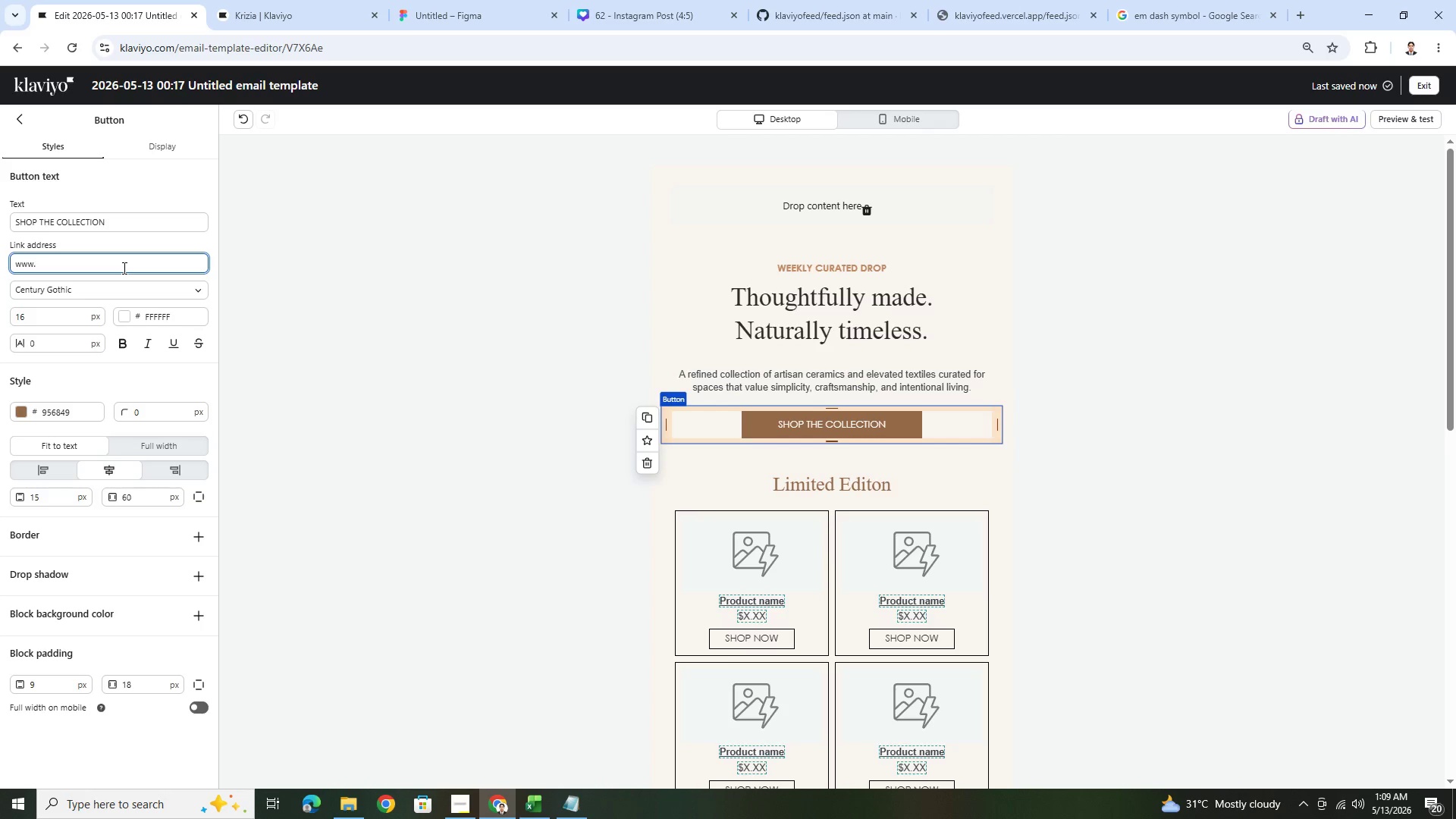 
hold_key(key=Backspace, duration=0.88)
 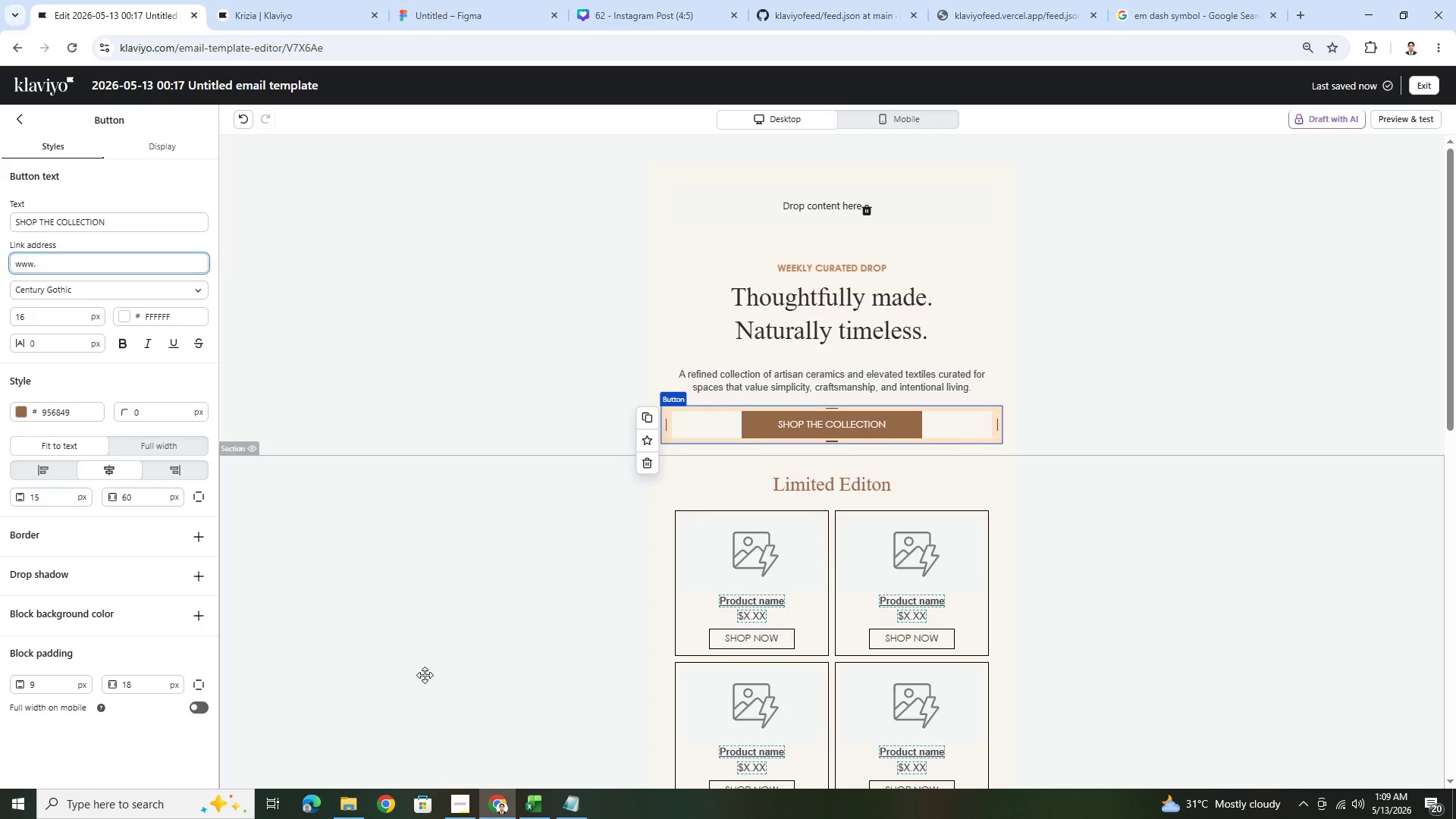 
left_click([450, 808])